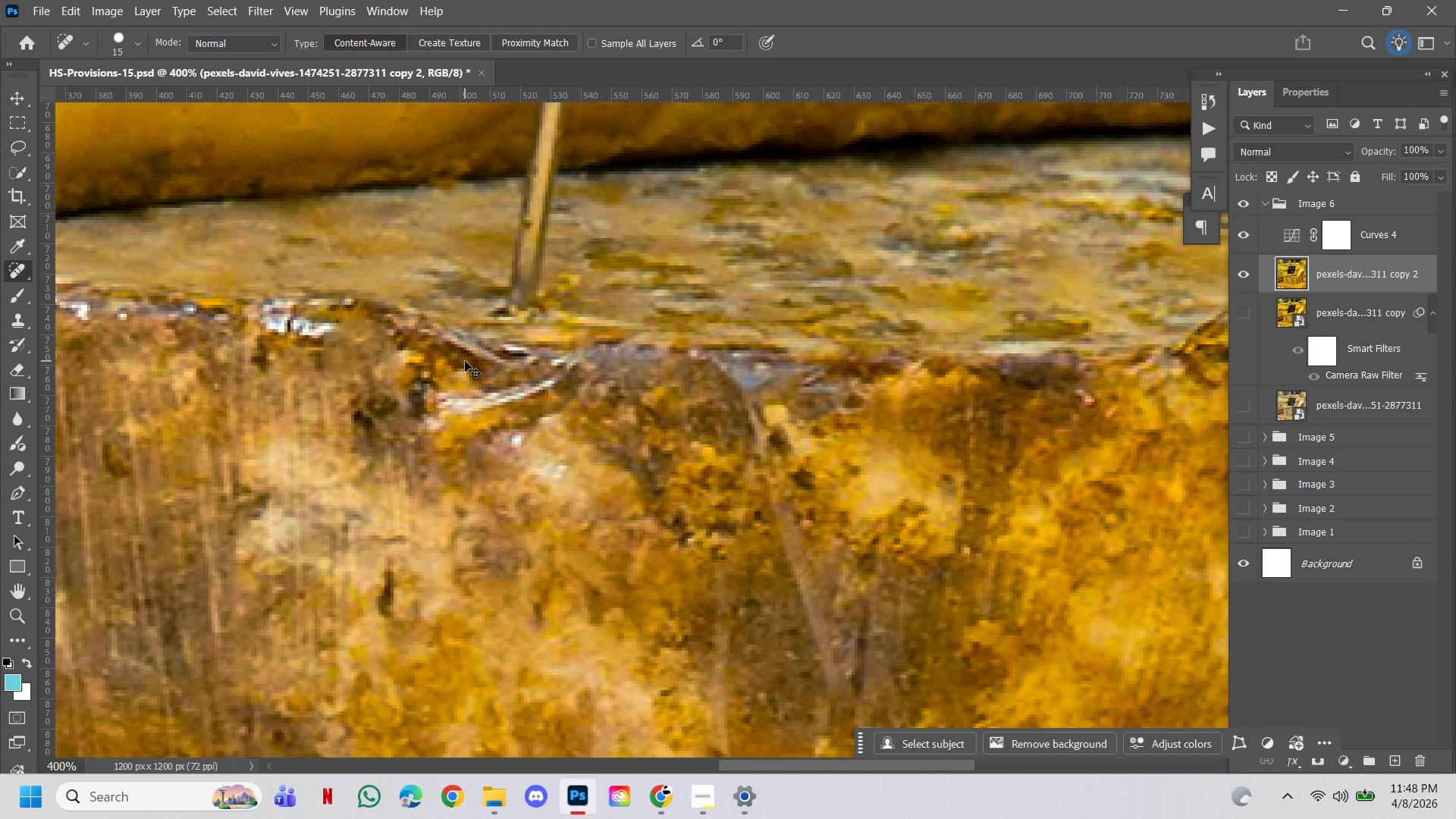 
key(Control+Z)
 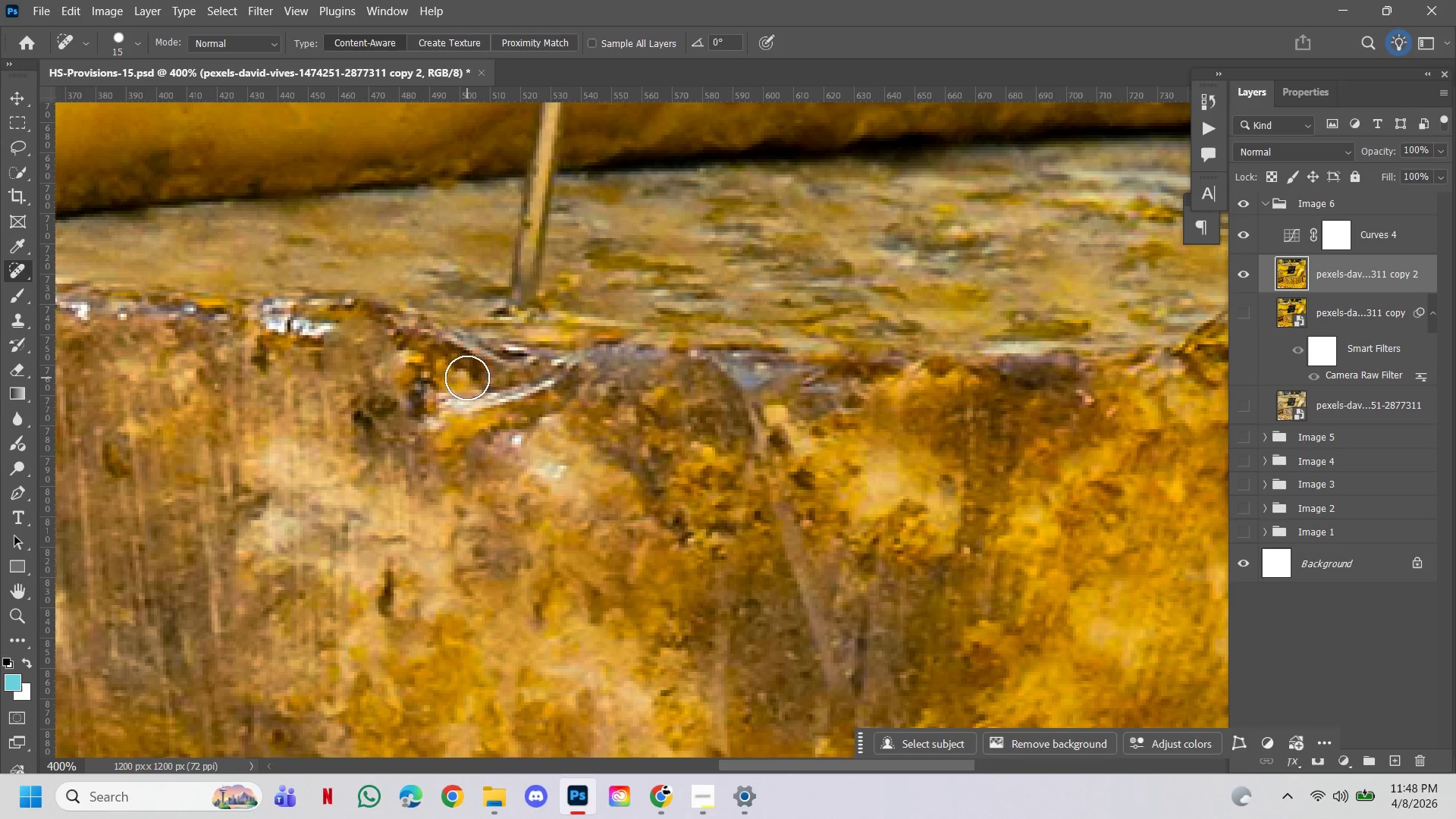 
key(Control+ControlLeft)
 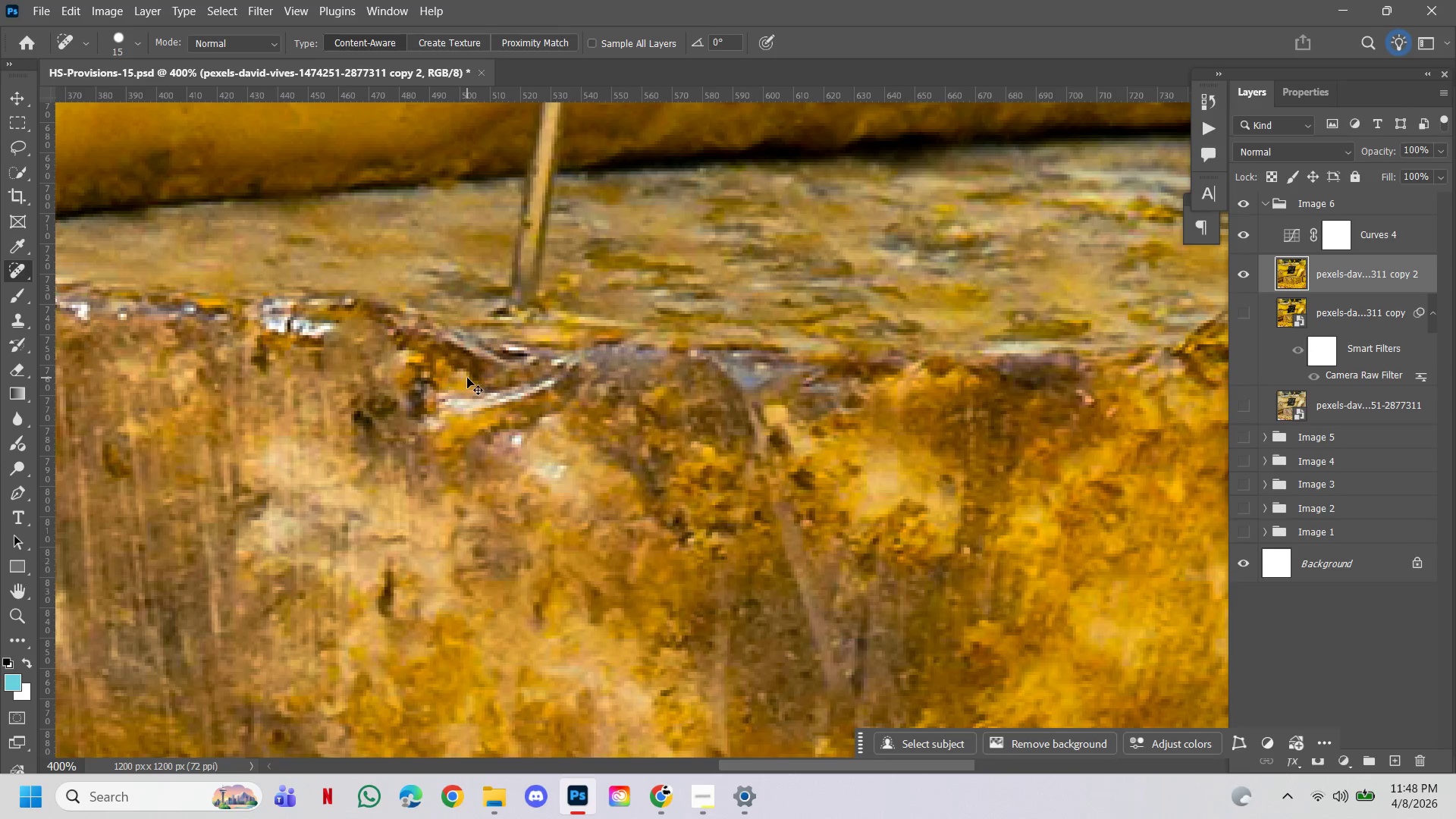 
key(Control+Z)
 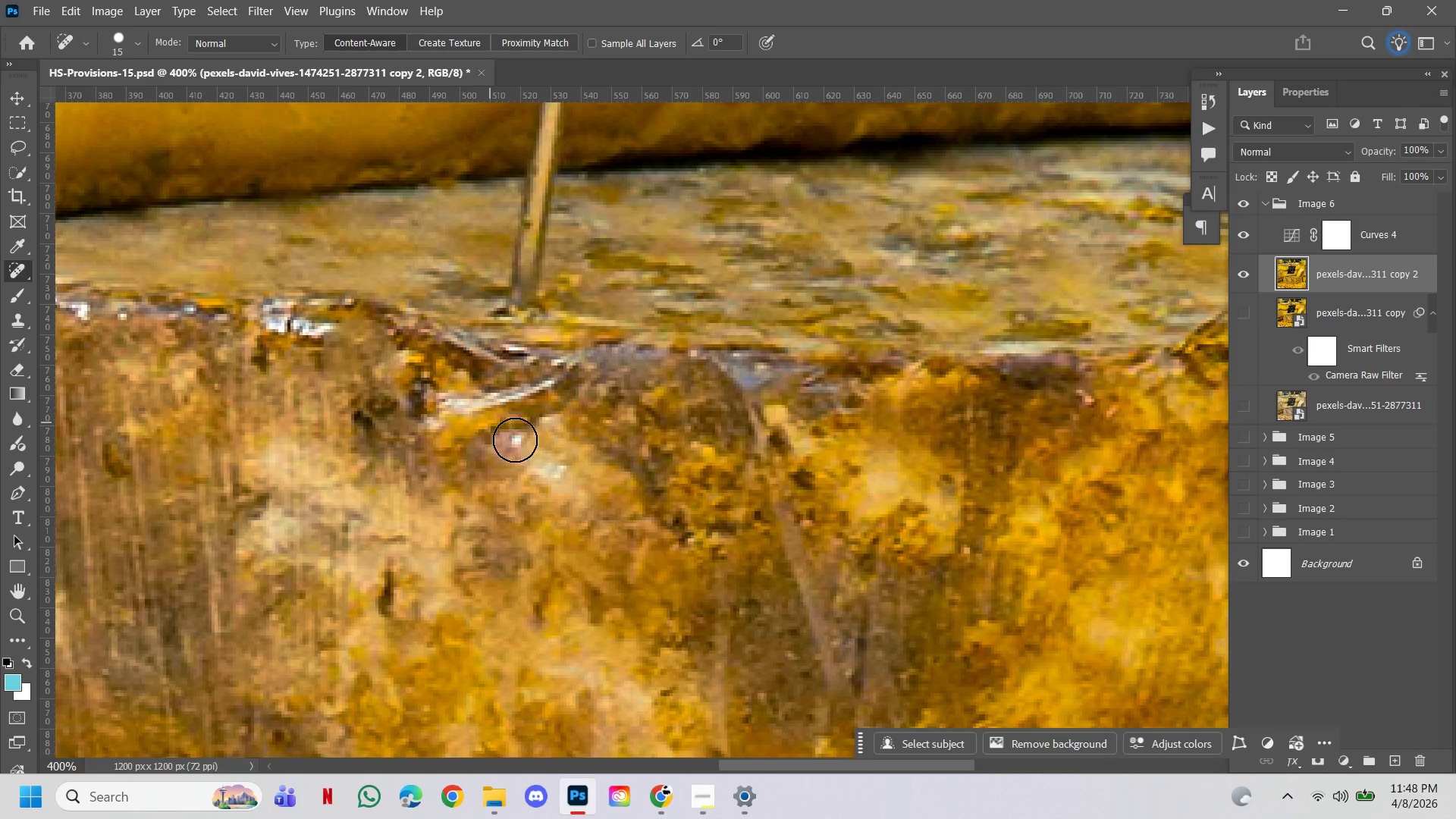 
left_click([523, 453])
 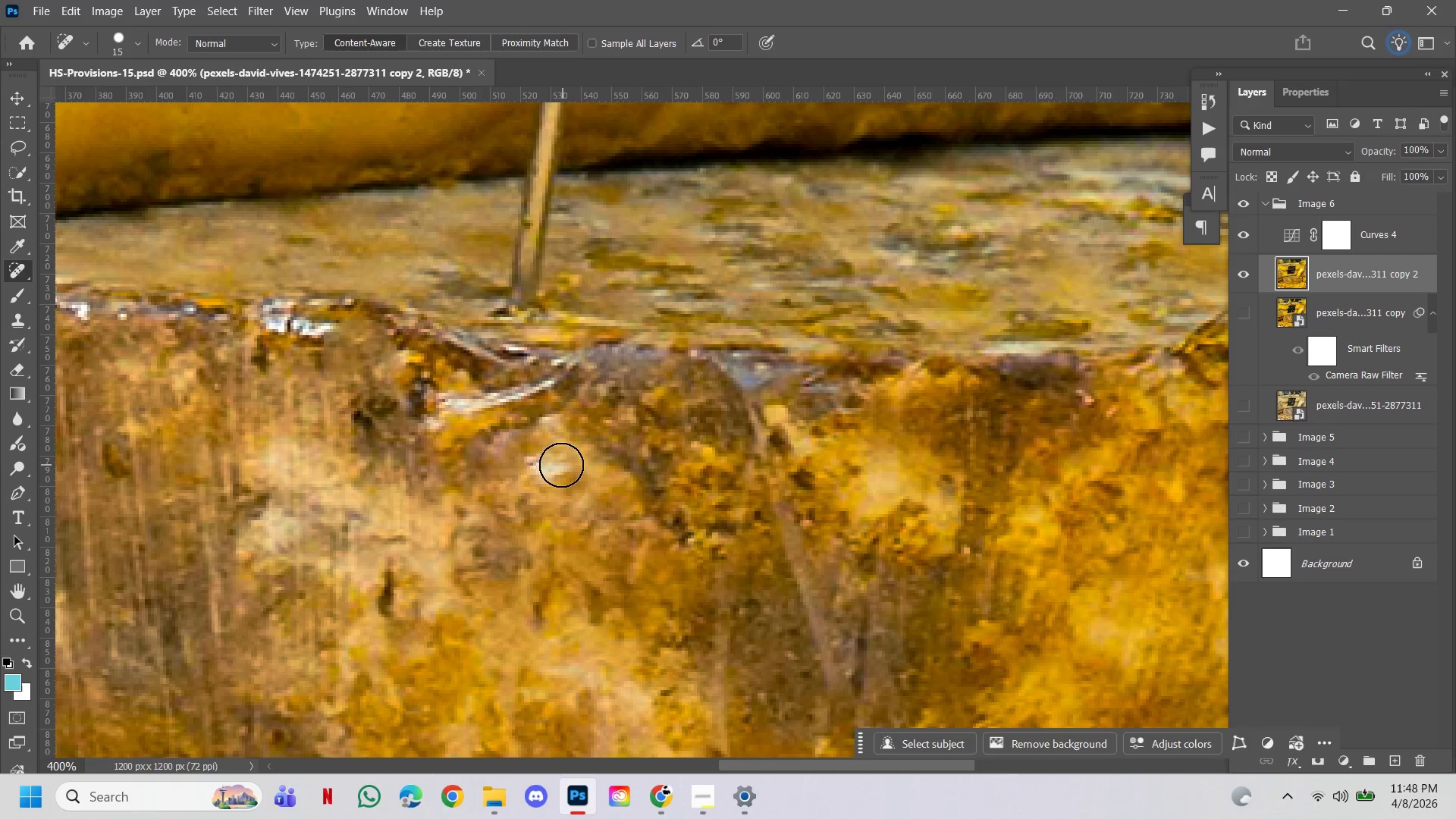 
triple_click([530, 469])
 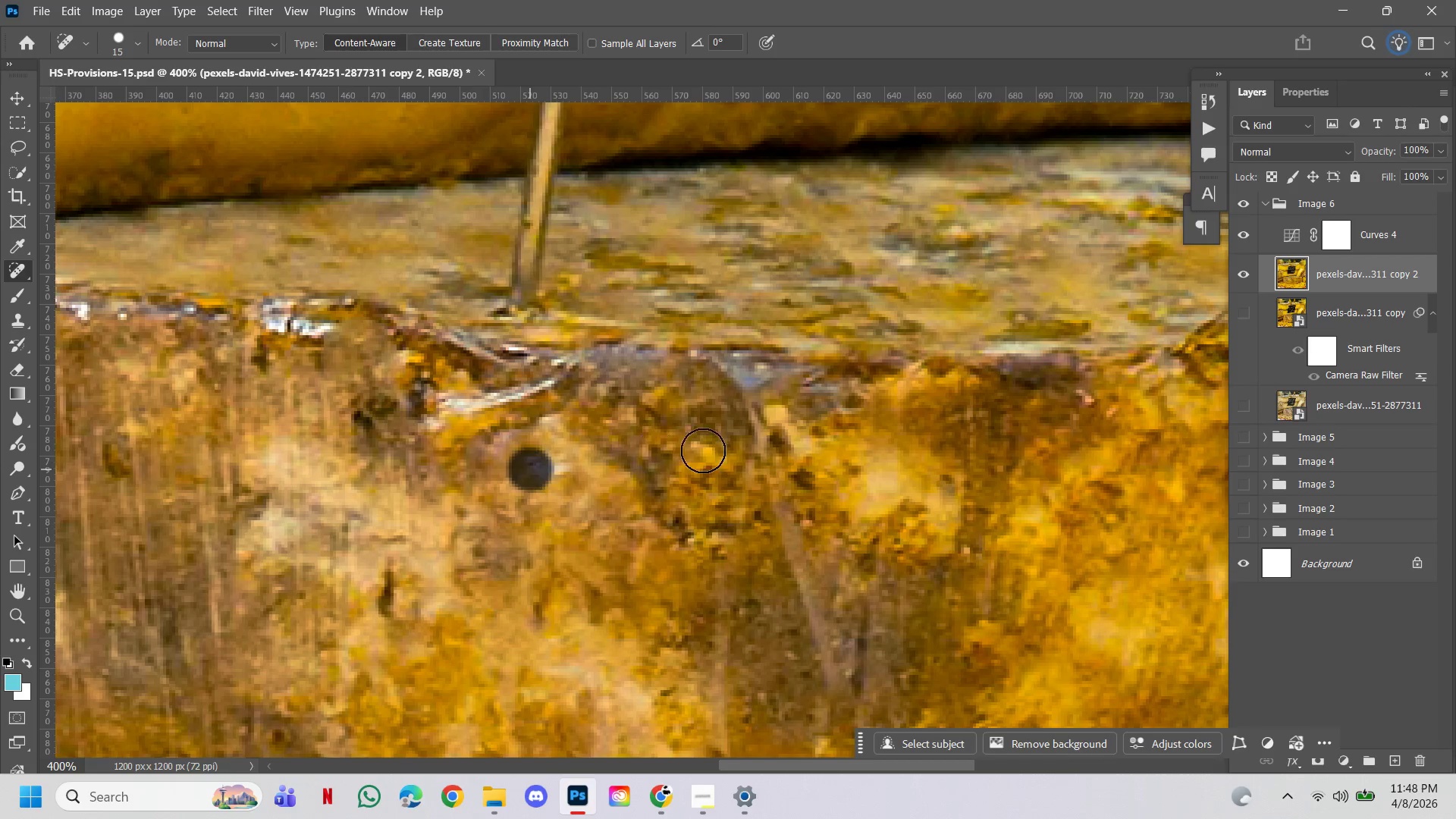 
hold_key(key=ControlLeft, duration=1.14)
 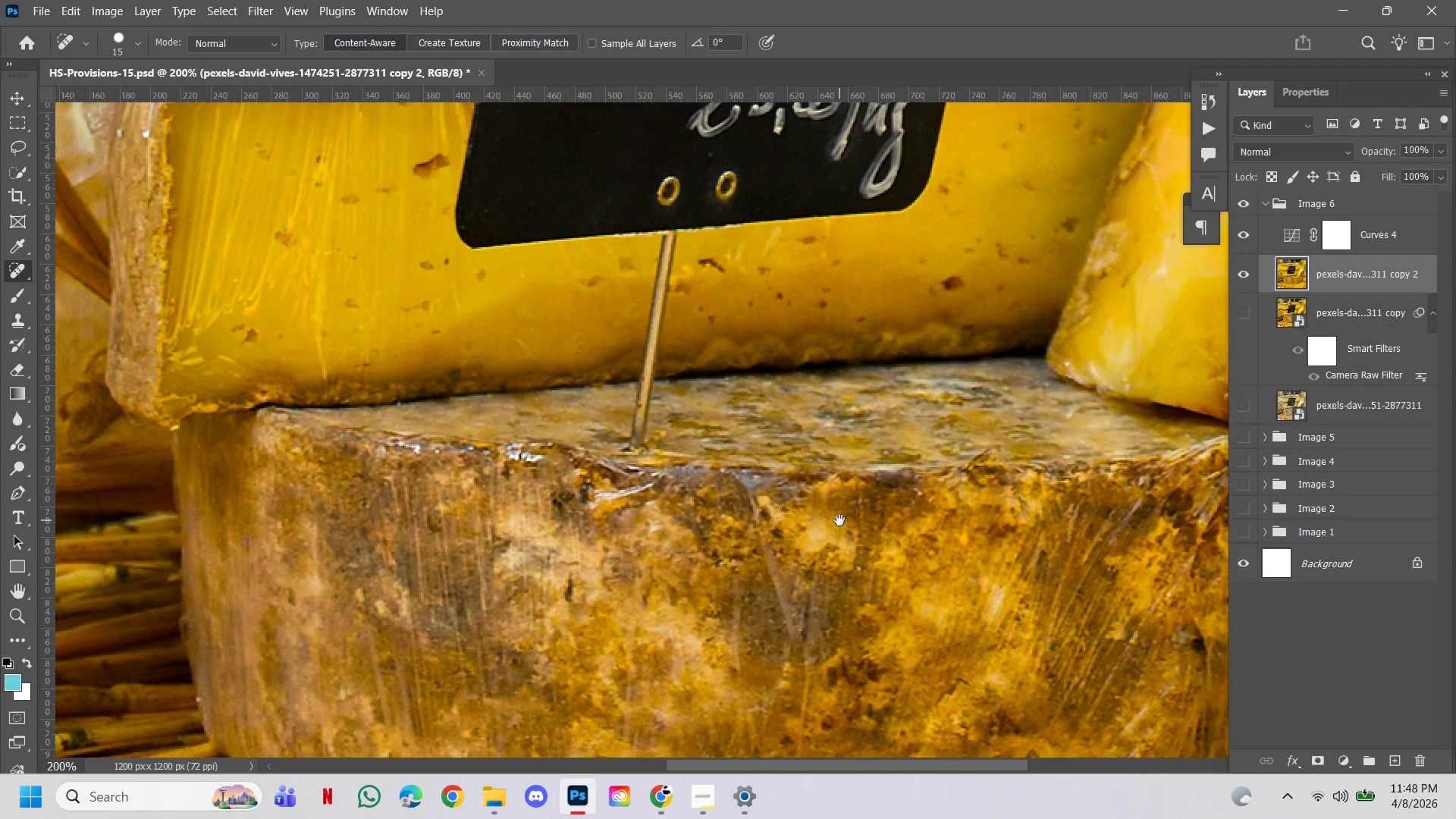 
hold_key(key=AltLeft, duration=1.08)
 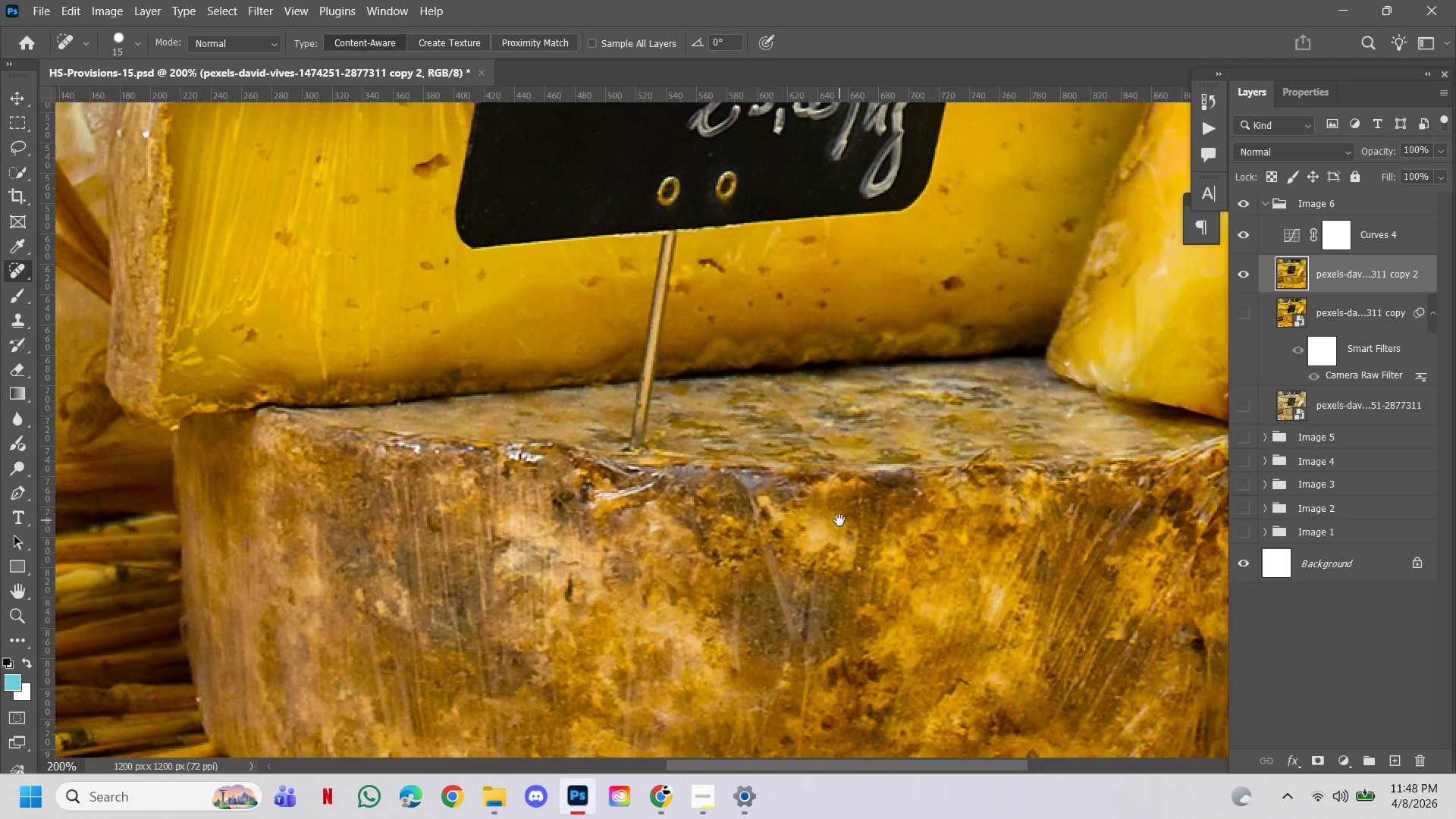 
hold_key(key=Space, duration=1.53)
 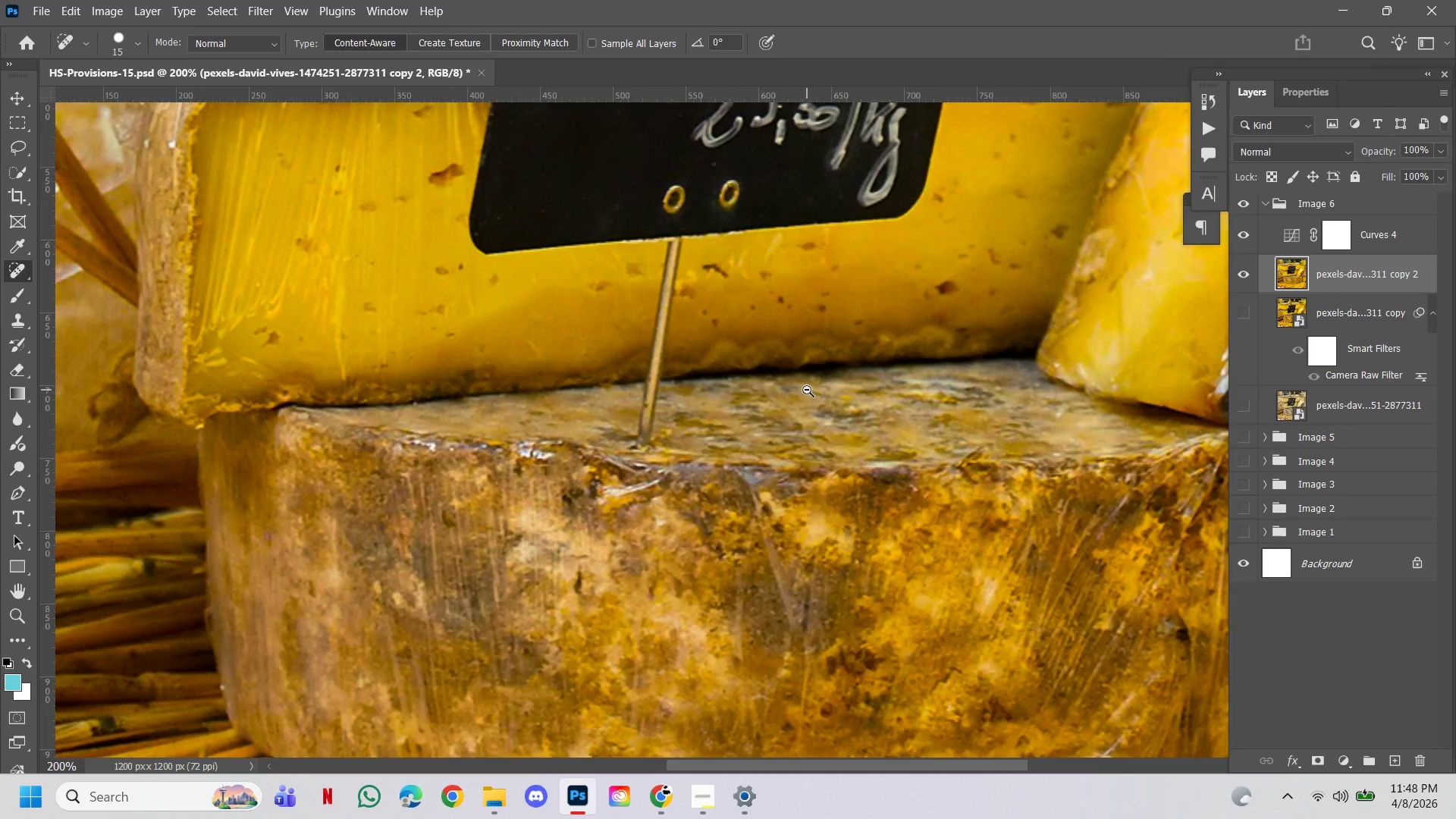 
triple_click([717, 433])
 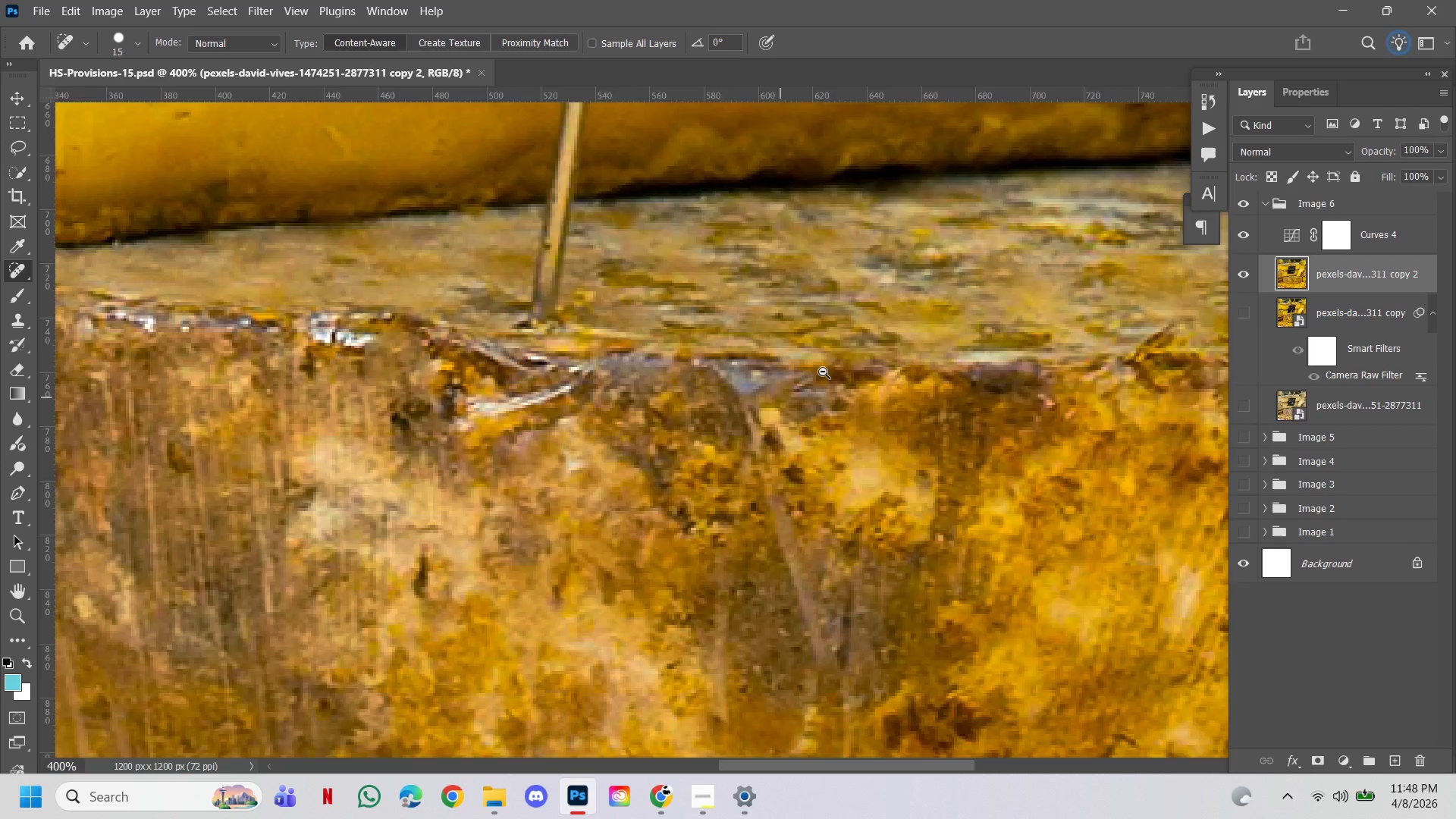 
triple_click([823, 372])
 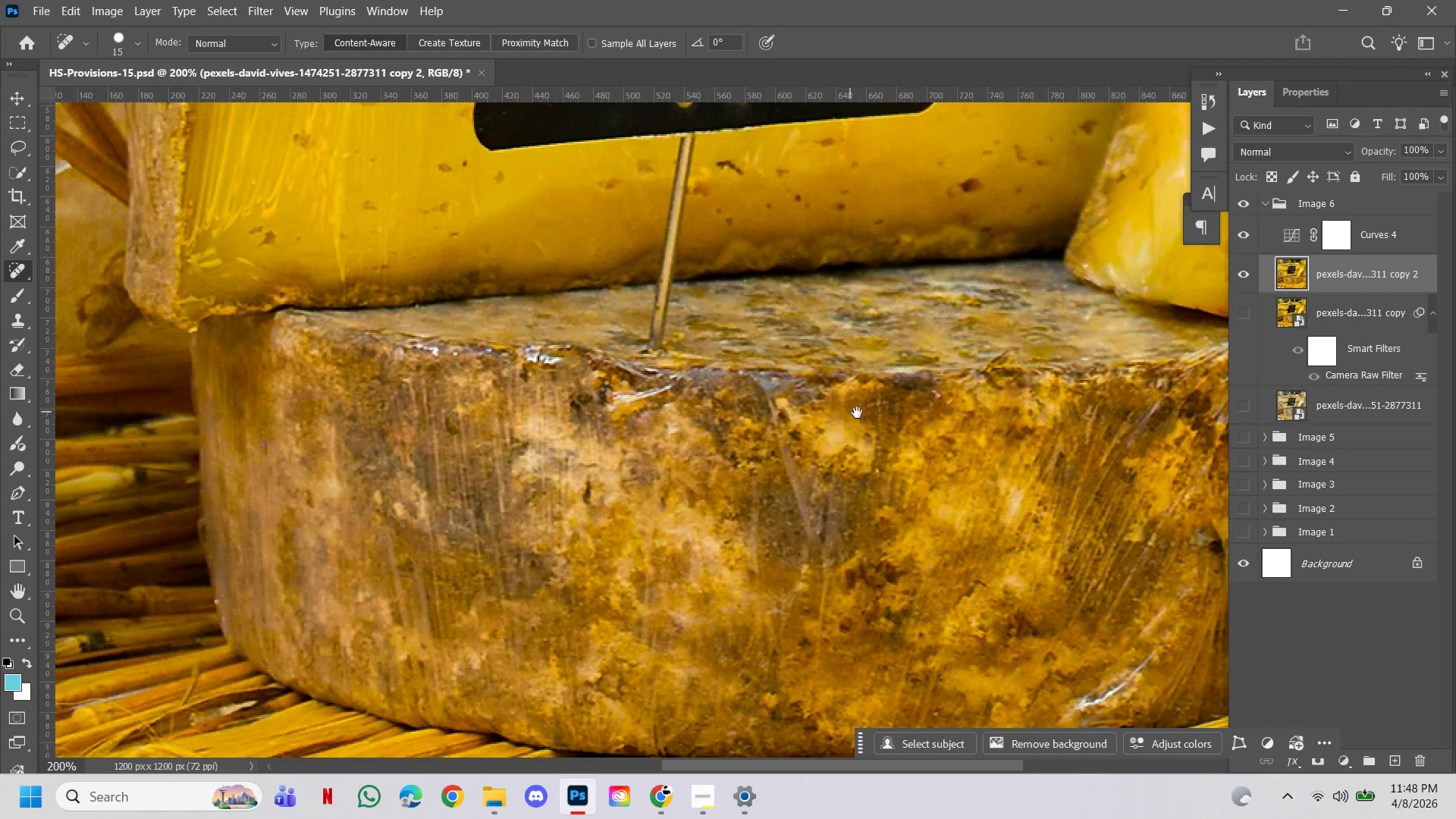 
left_click_drag(start_coordinate=[858, 422], to_coordinate=[839, 520])
 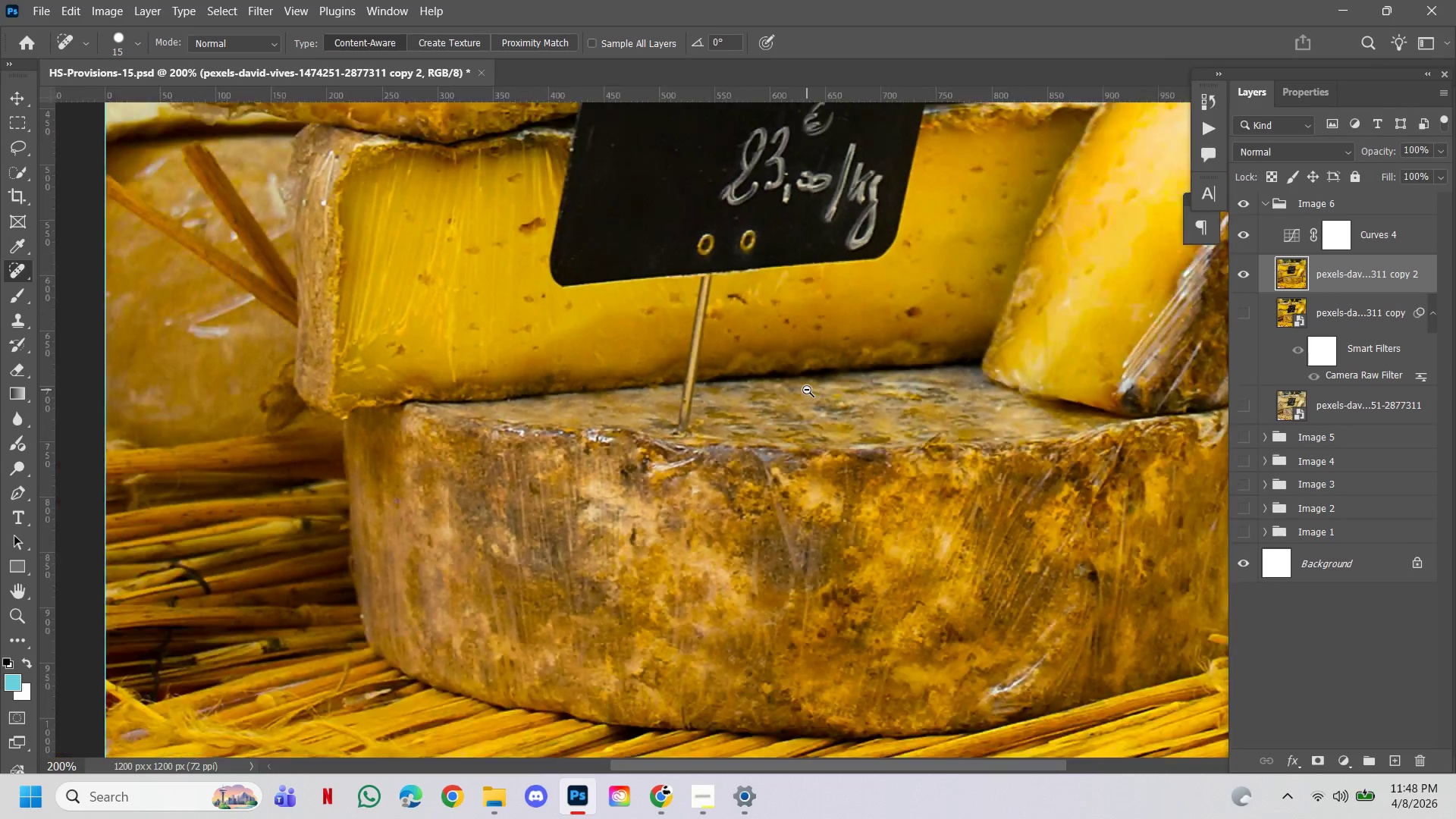 
hold_key(key=Space, duration=3.91)
 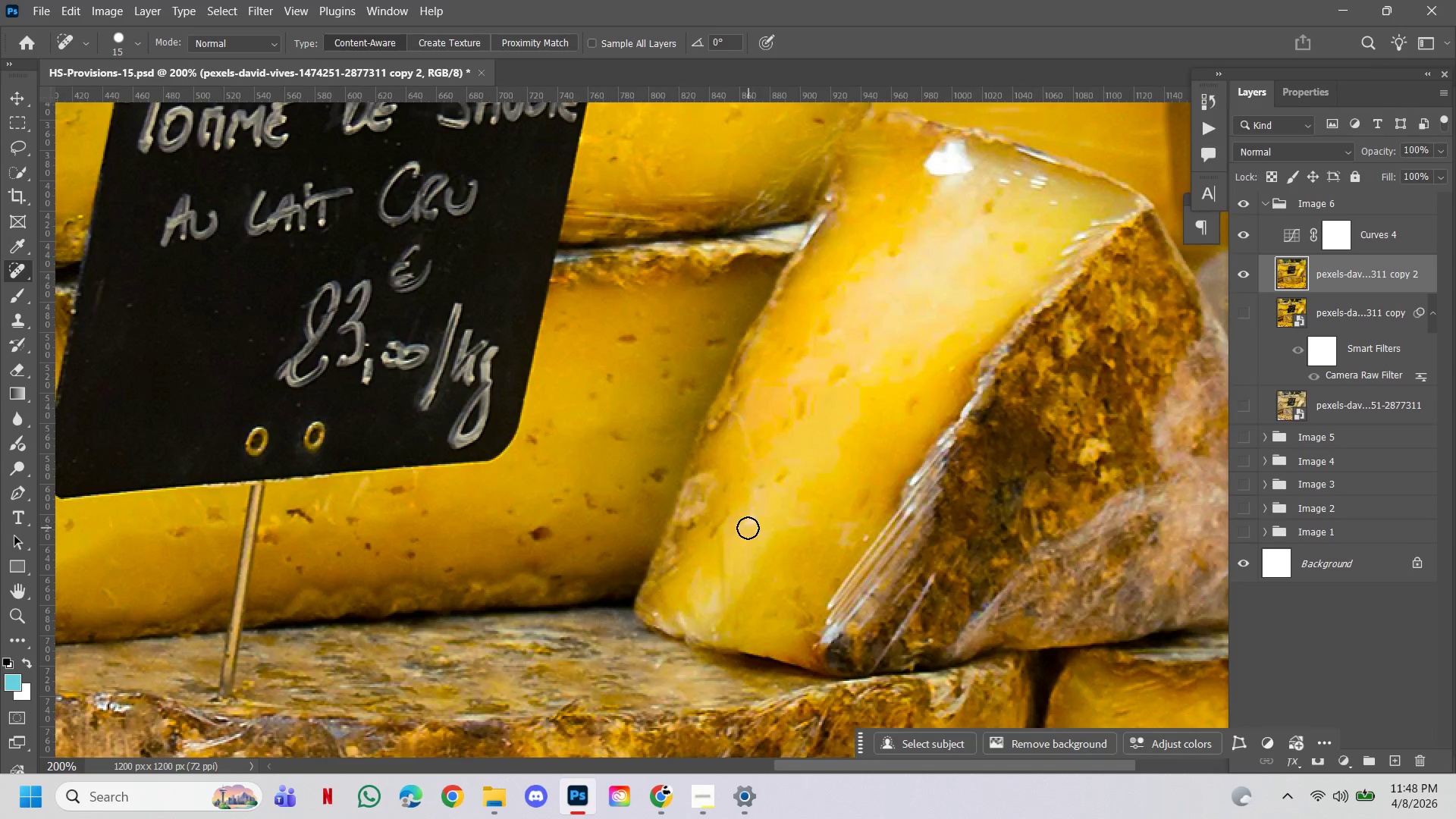 
hold_key(key=ControlLeft, duration=0.77)
hold_key(key=AltLeft, duration=0.73)
left_click([807, 390])
 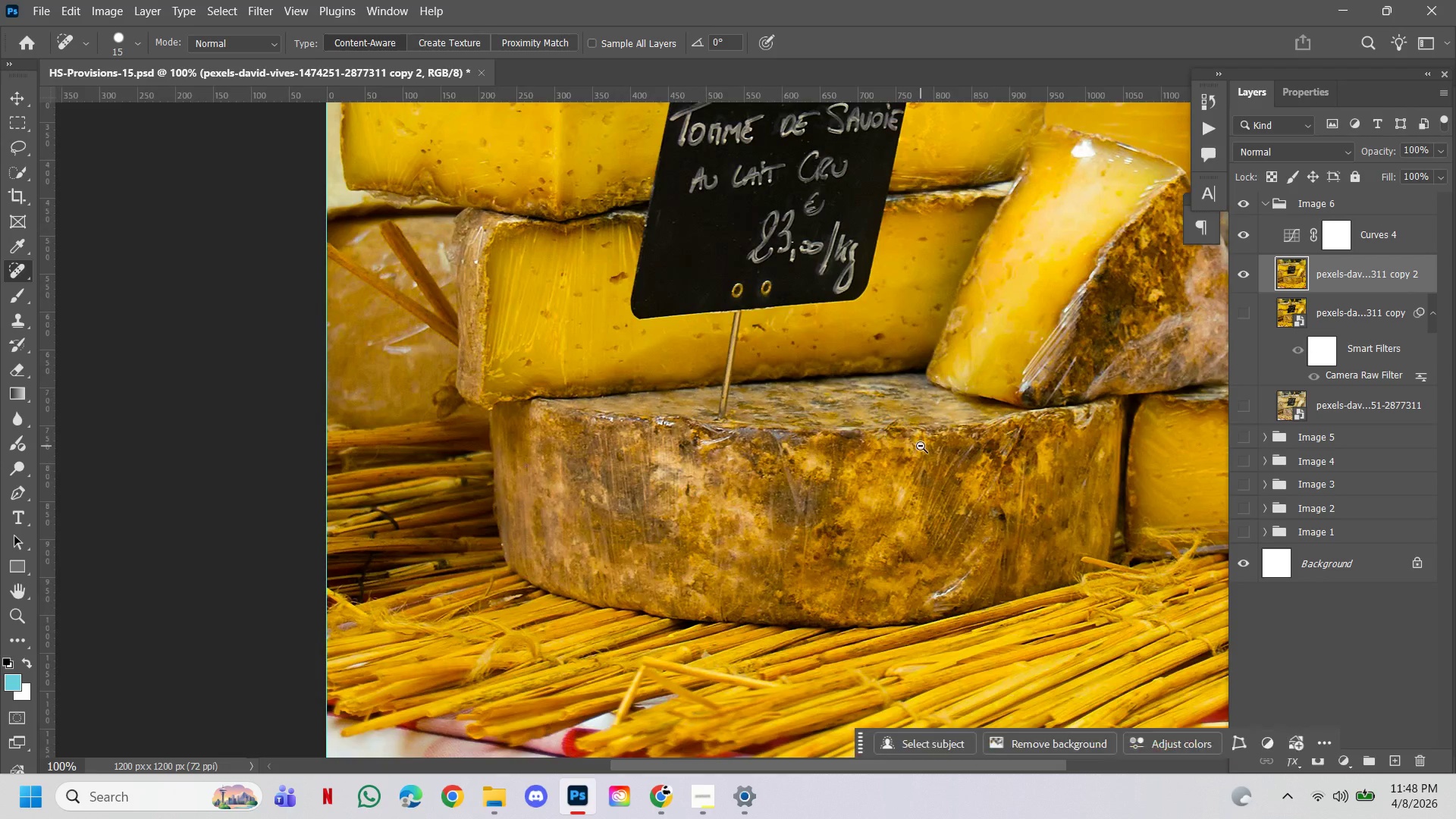 
left_click_drag(start_coordinate=[936, 466], to_coordinate=[839, 491])
 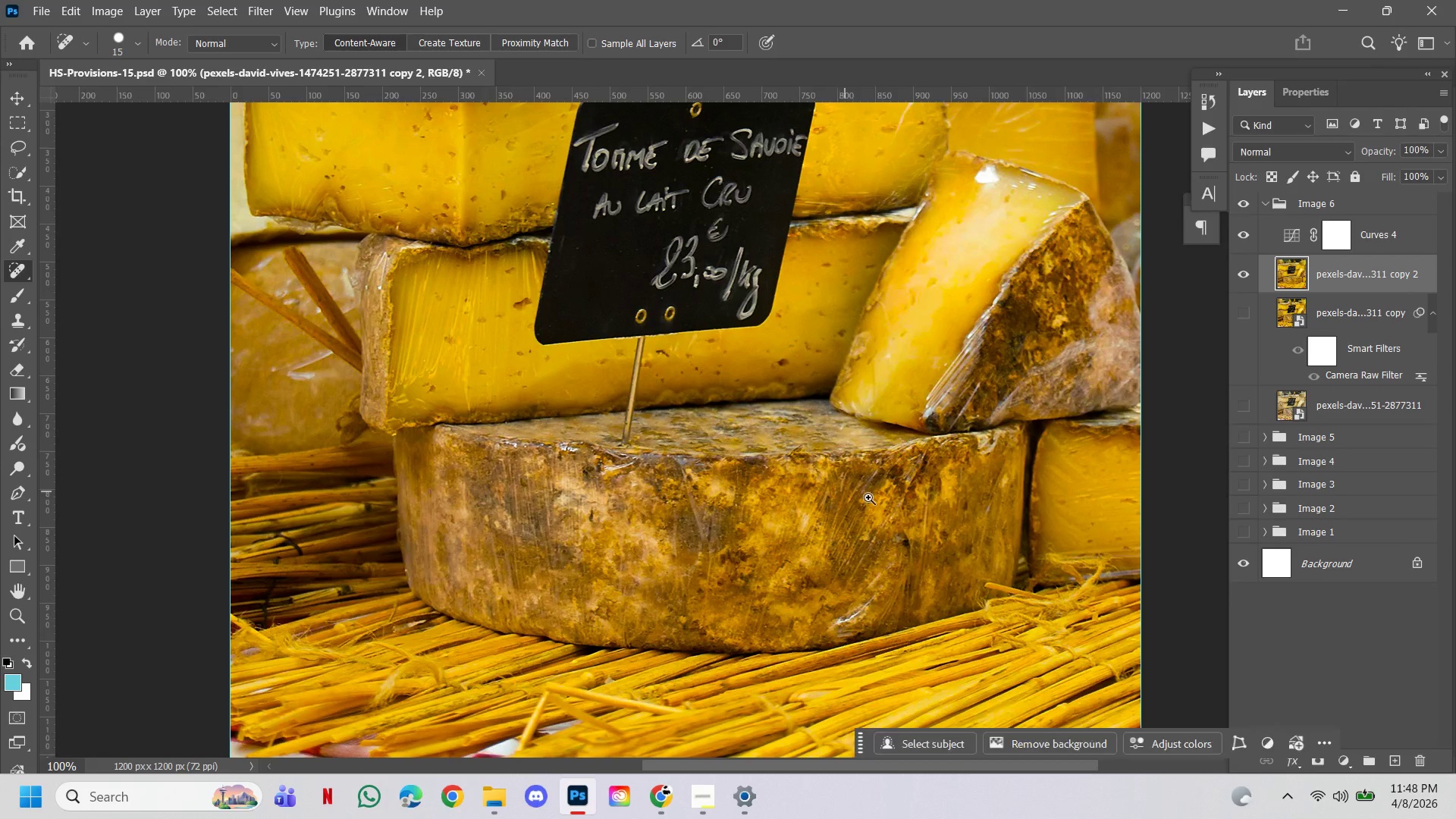 
hold_key(key=ControlLeft, duration=0.34)
 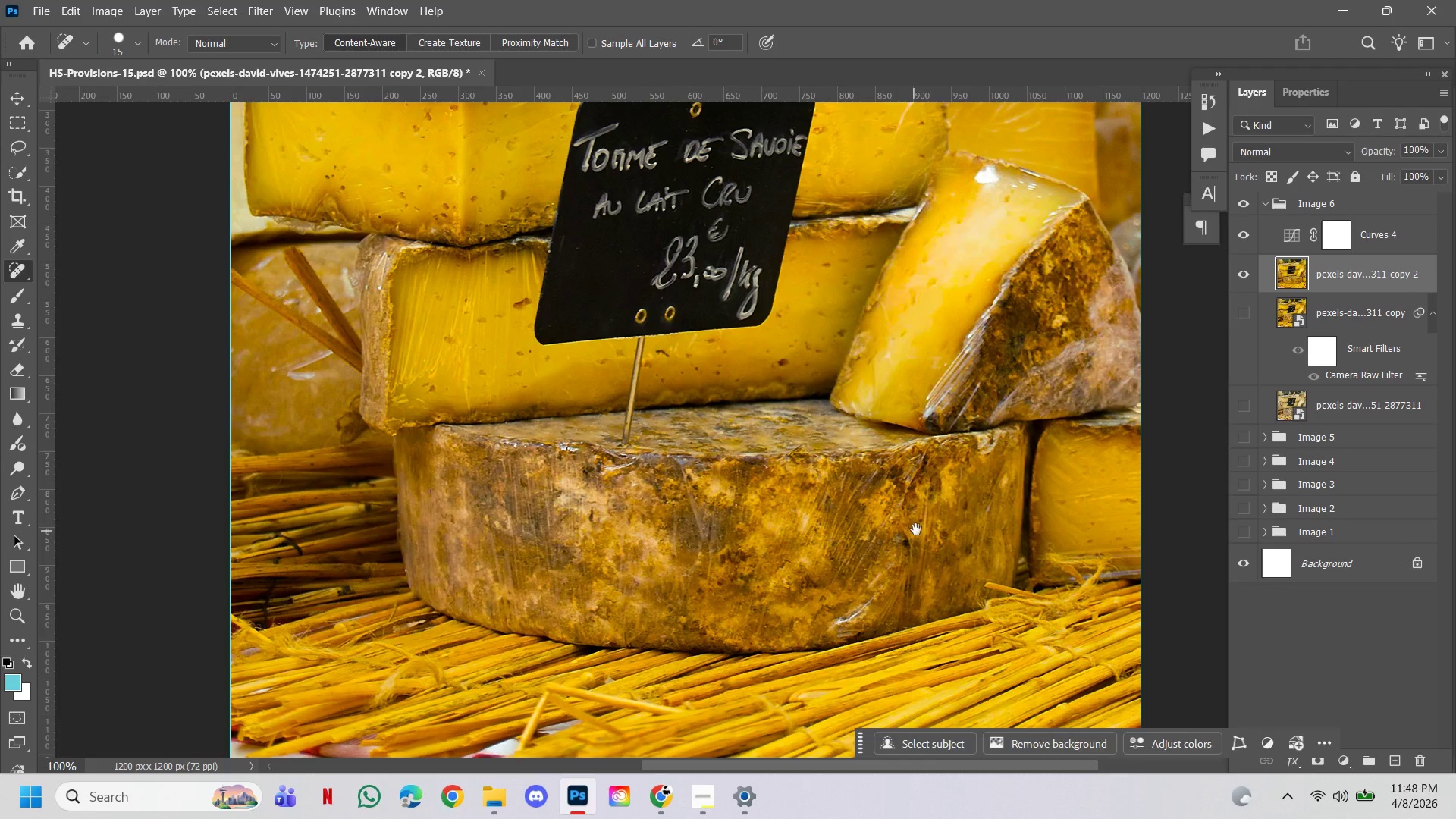 
left_click_drag(start_coordinate=[916, 529], to_coordinate=[852, 576])
 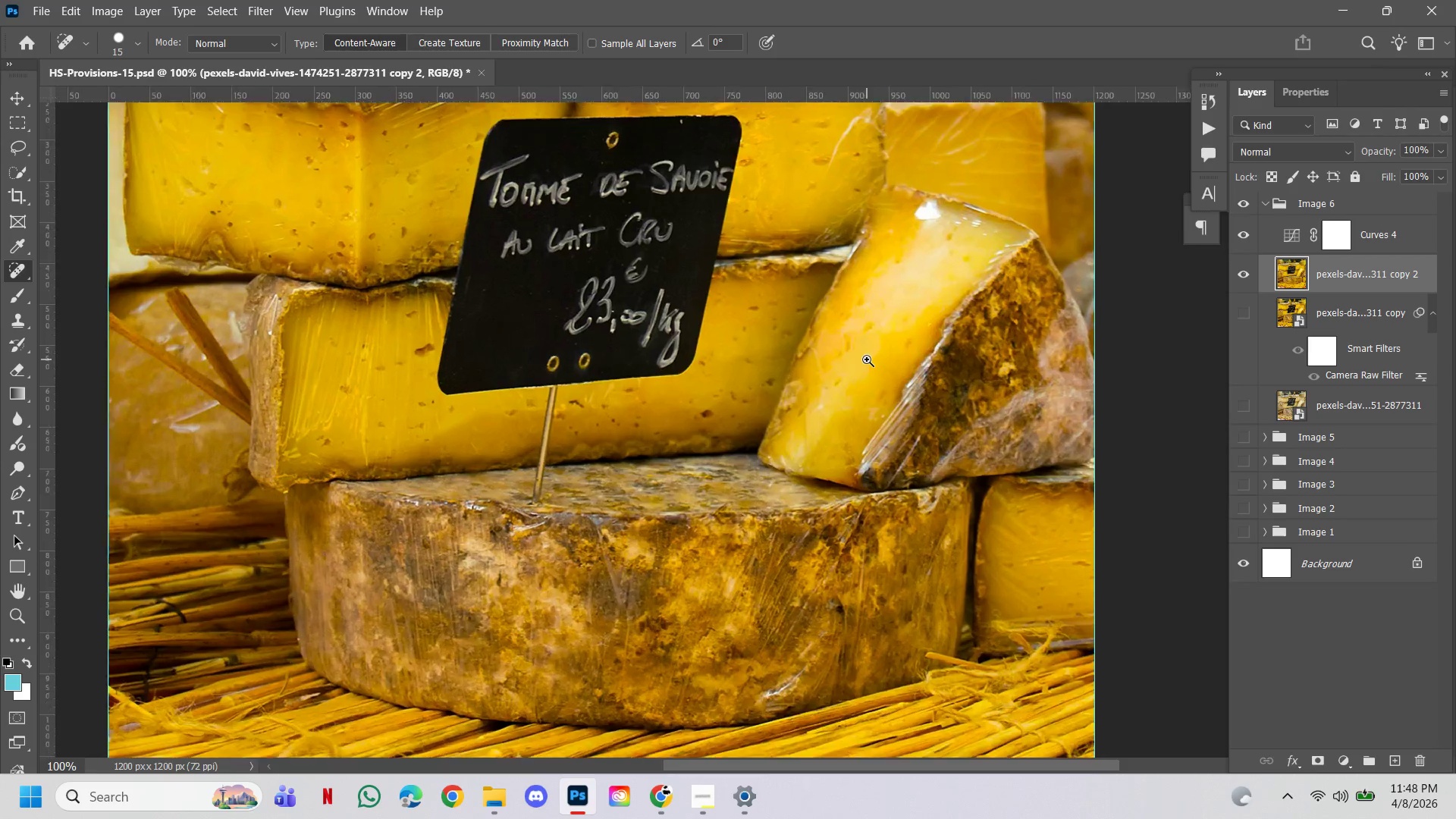 
hold_key(key=ControlLeft, duration=0.5)
left_click([867, 359])
 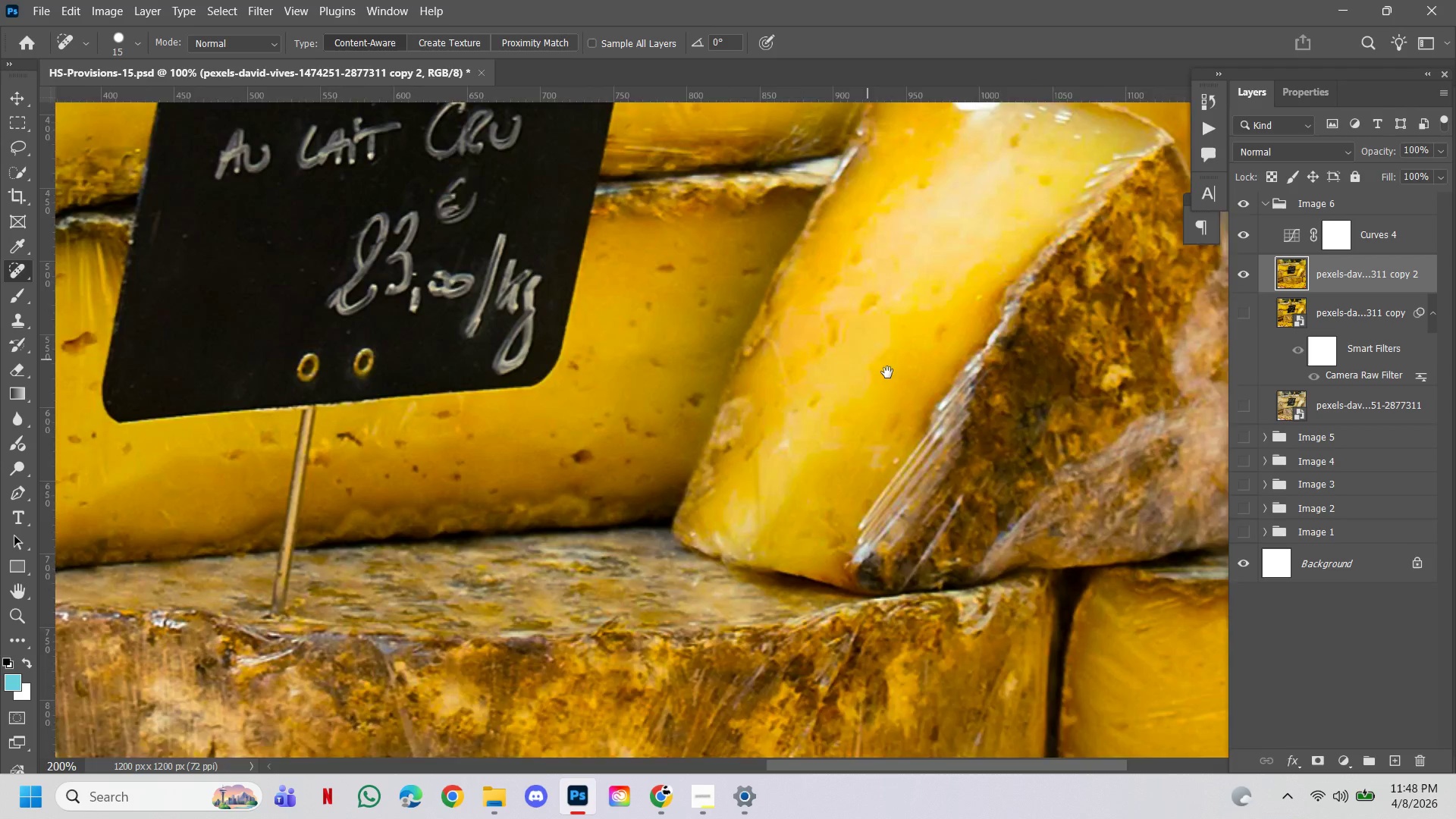 
left_click_drag(start_coordinate=[887, 384], to_coordinate=[855, 459])
 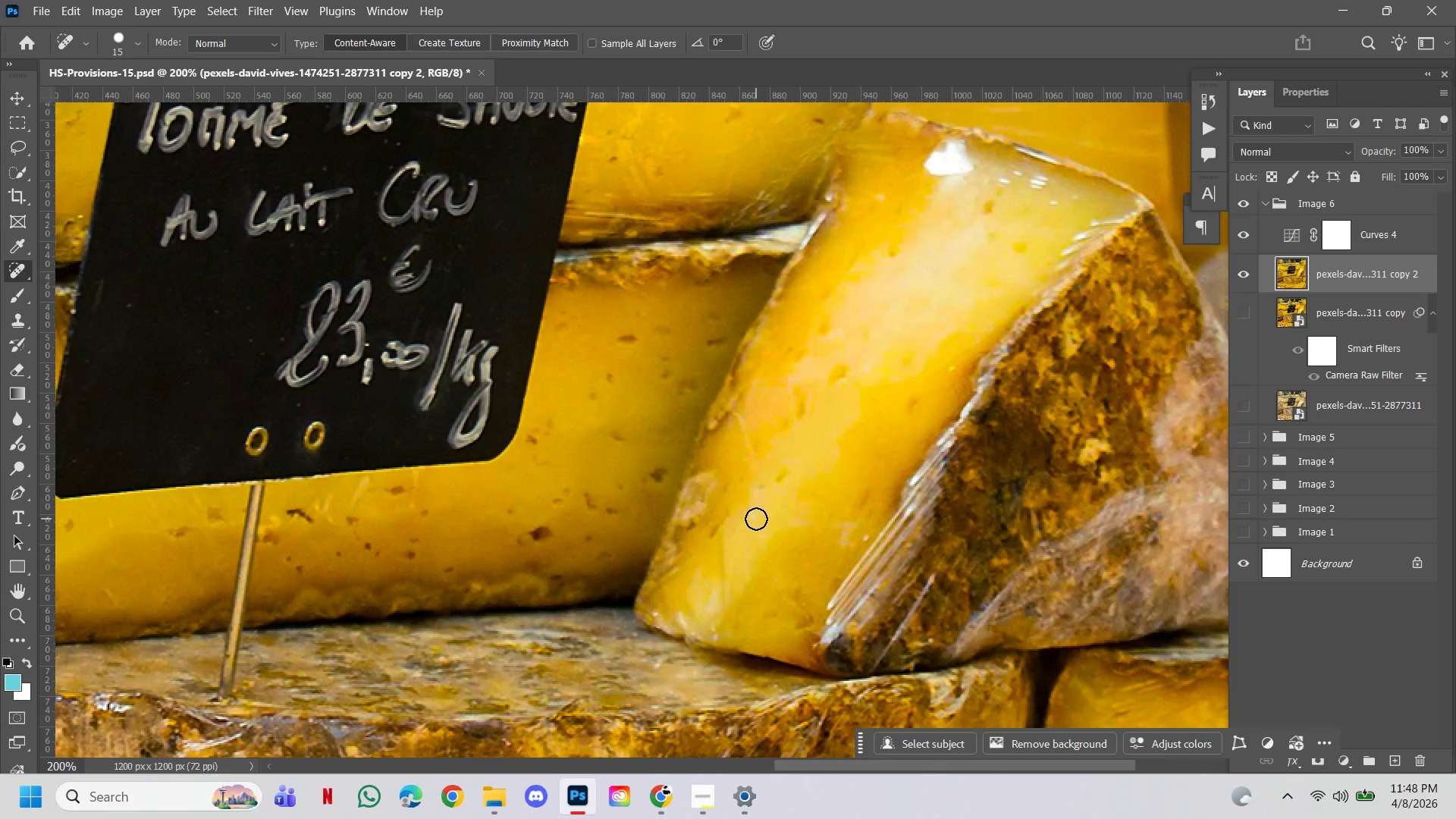 
double_click([756, 498])
 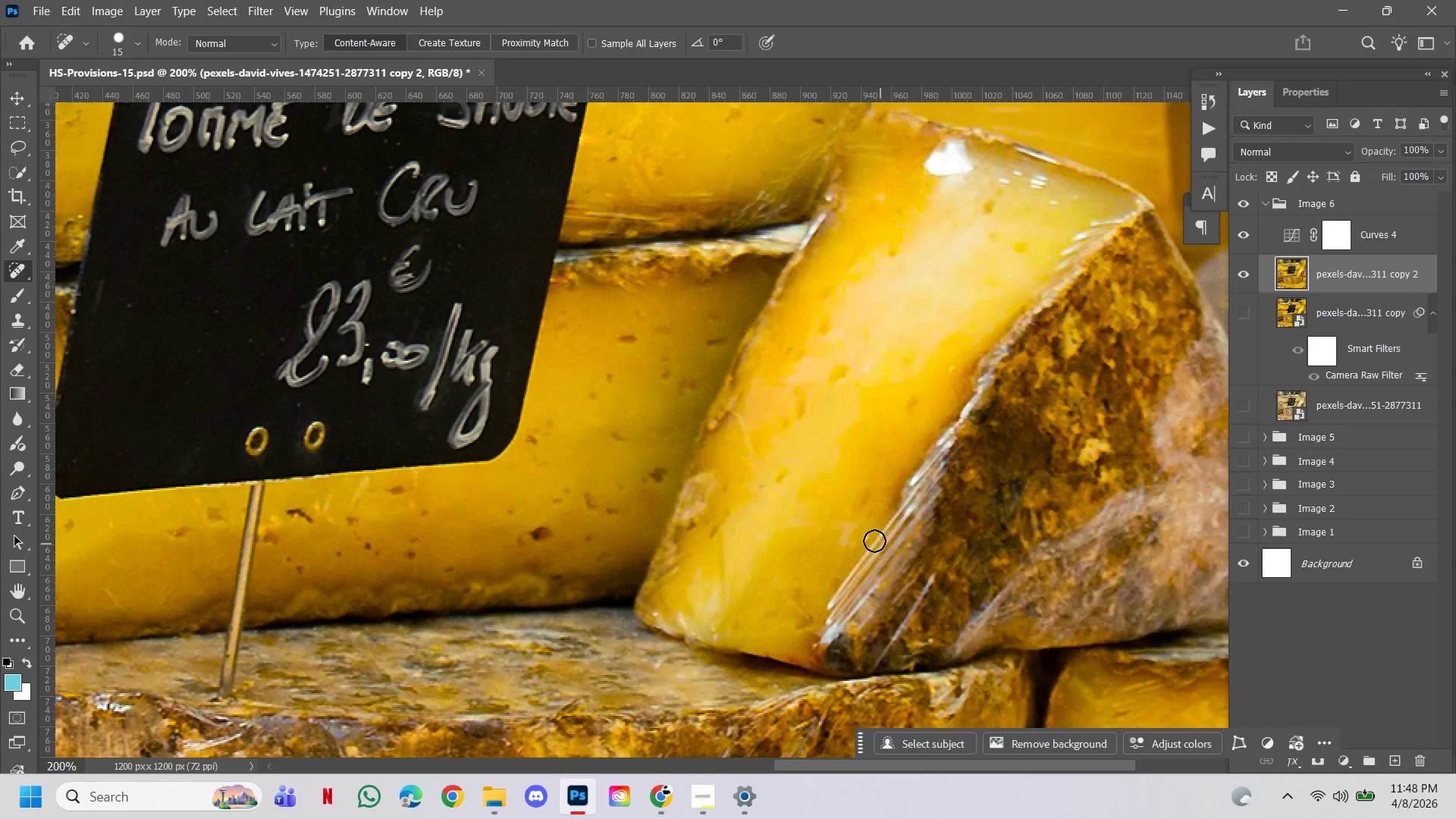 
left_click([868, 538])
 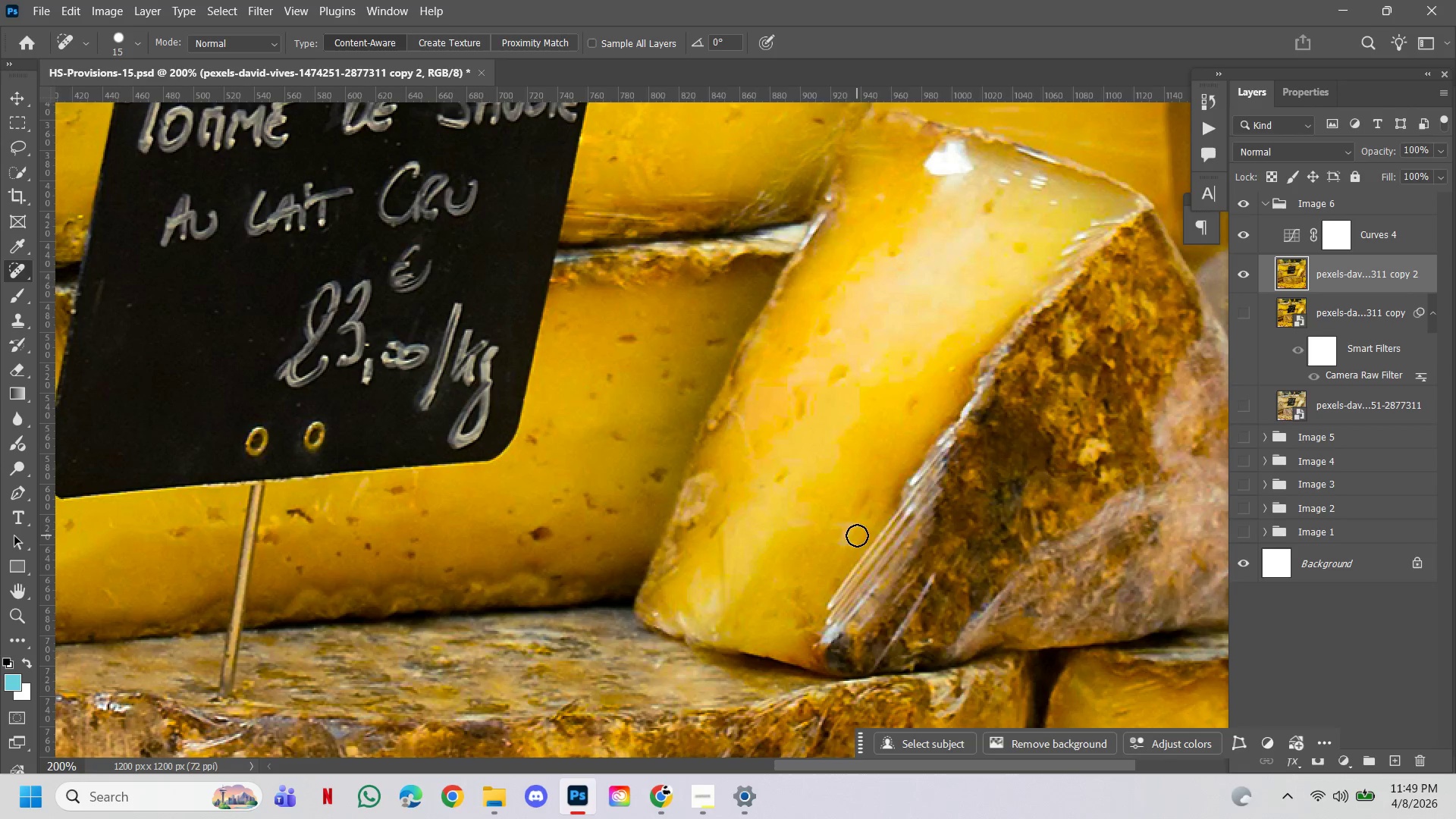 
left_click_drag(start_coordinate=[857, 535], to_coordinate=[855, 541])
 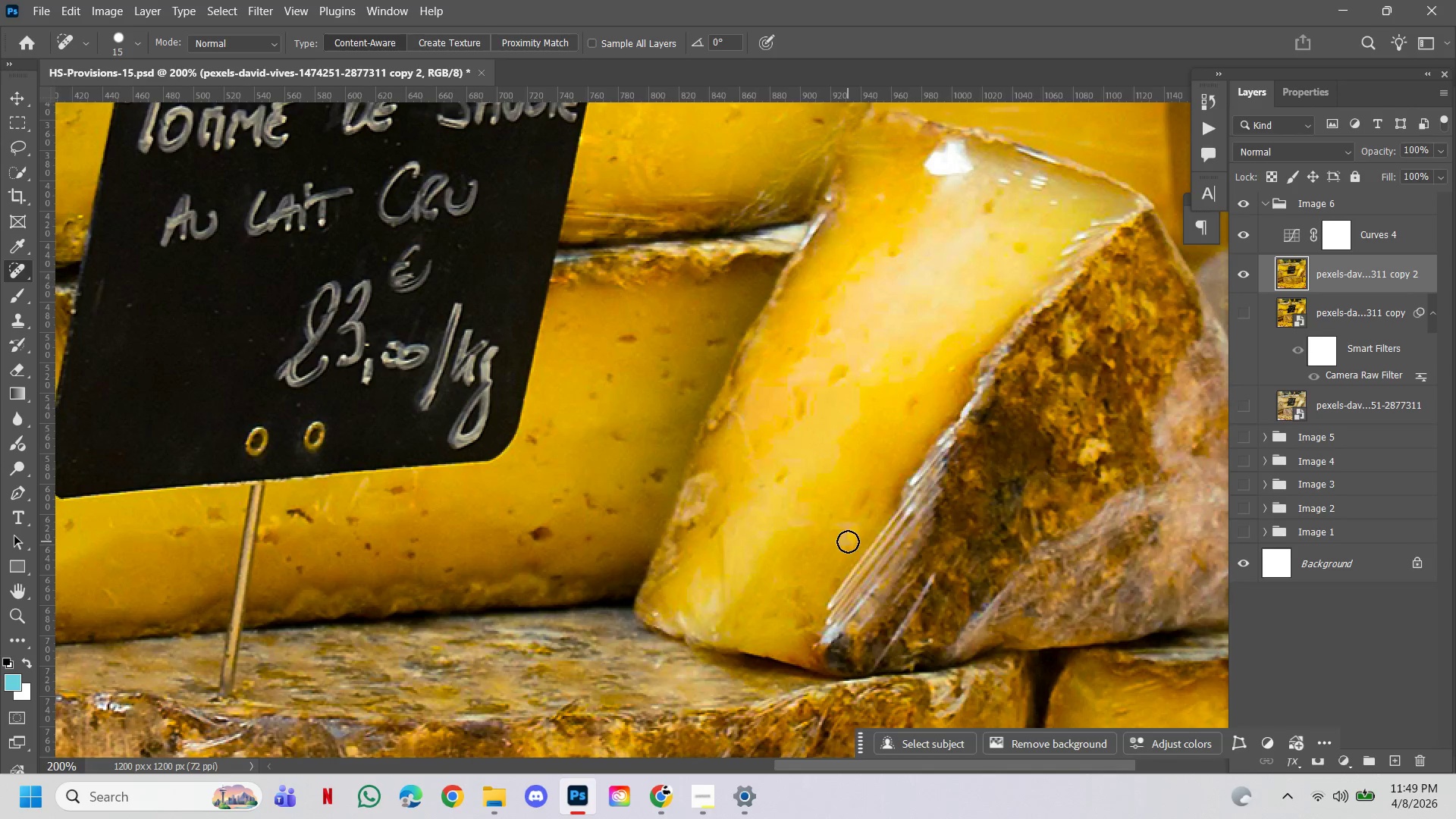 
hold_key(key=ControlLeft, duration=0.55)
 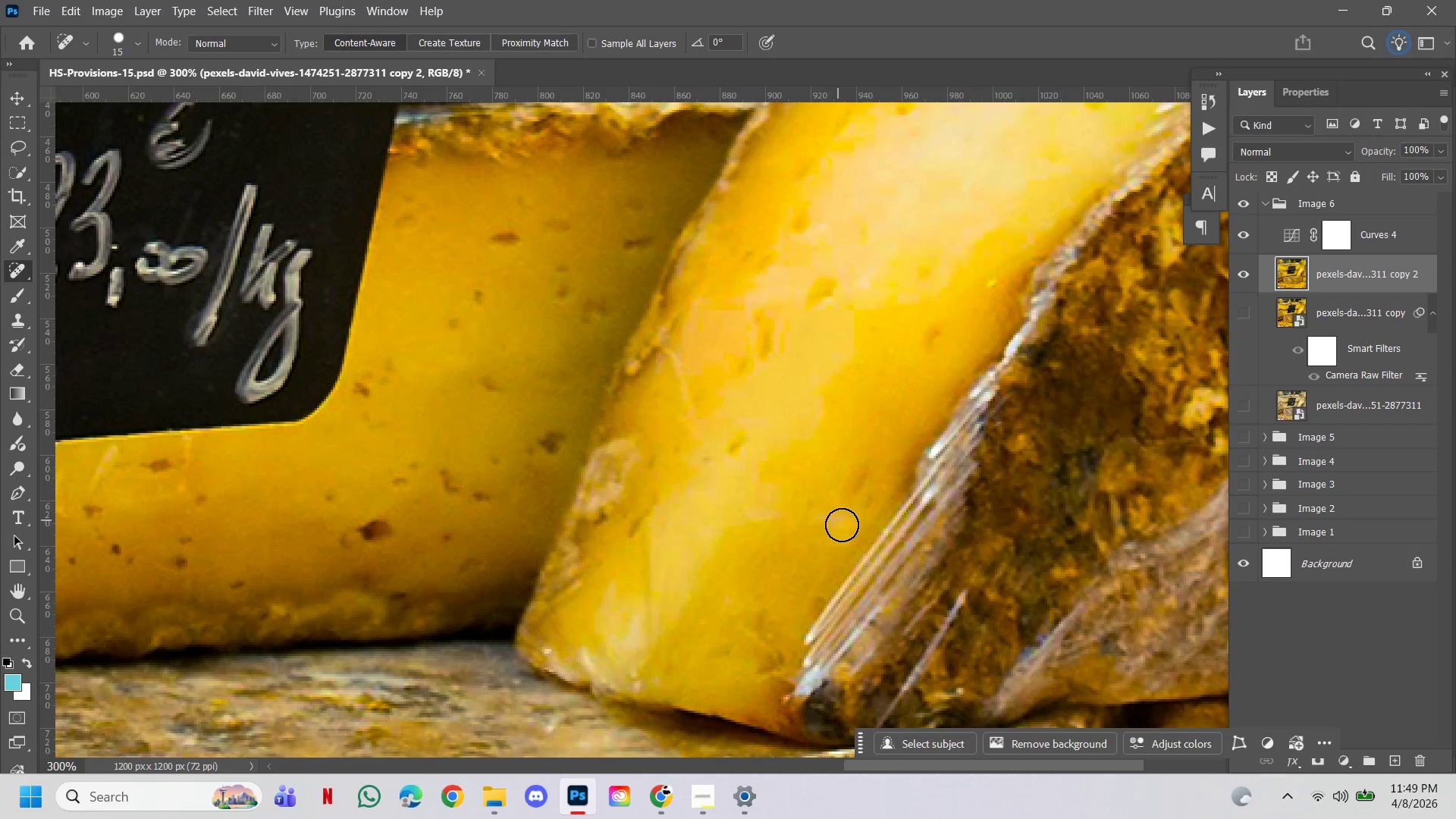 
hold_key(key=Space, duration=0.52)
 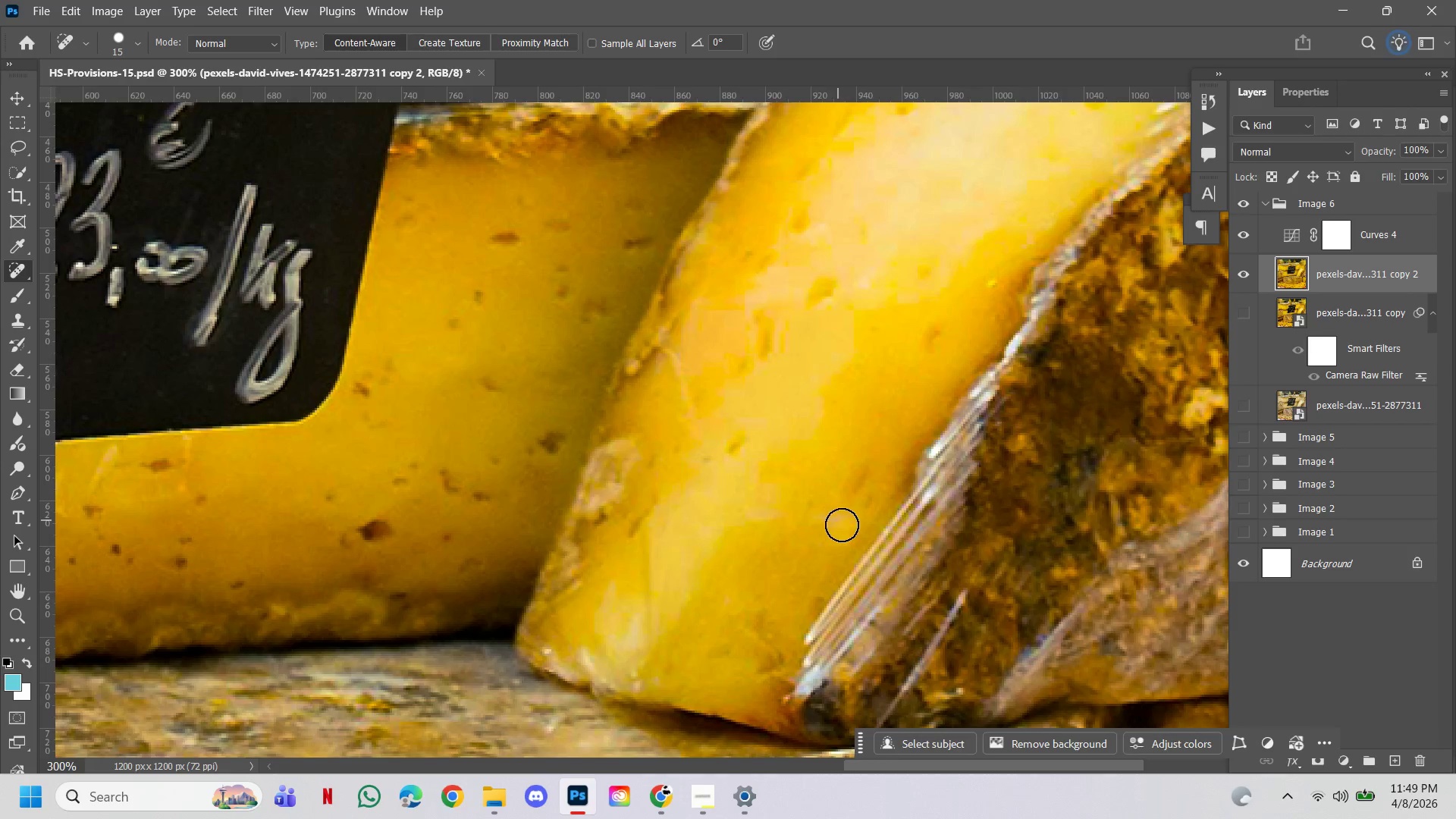 
left_click([871, 541])
 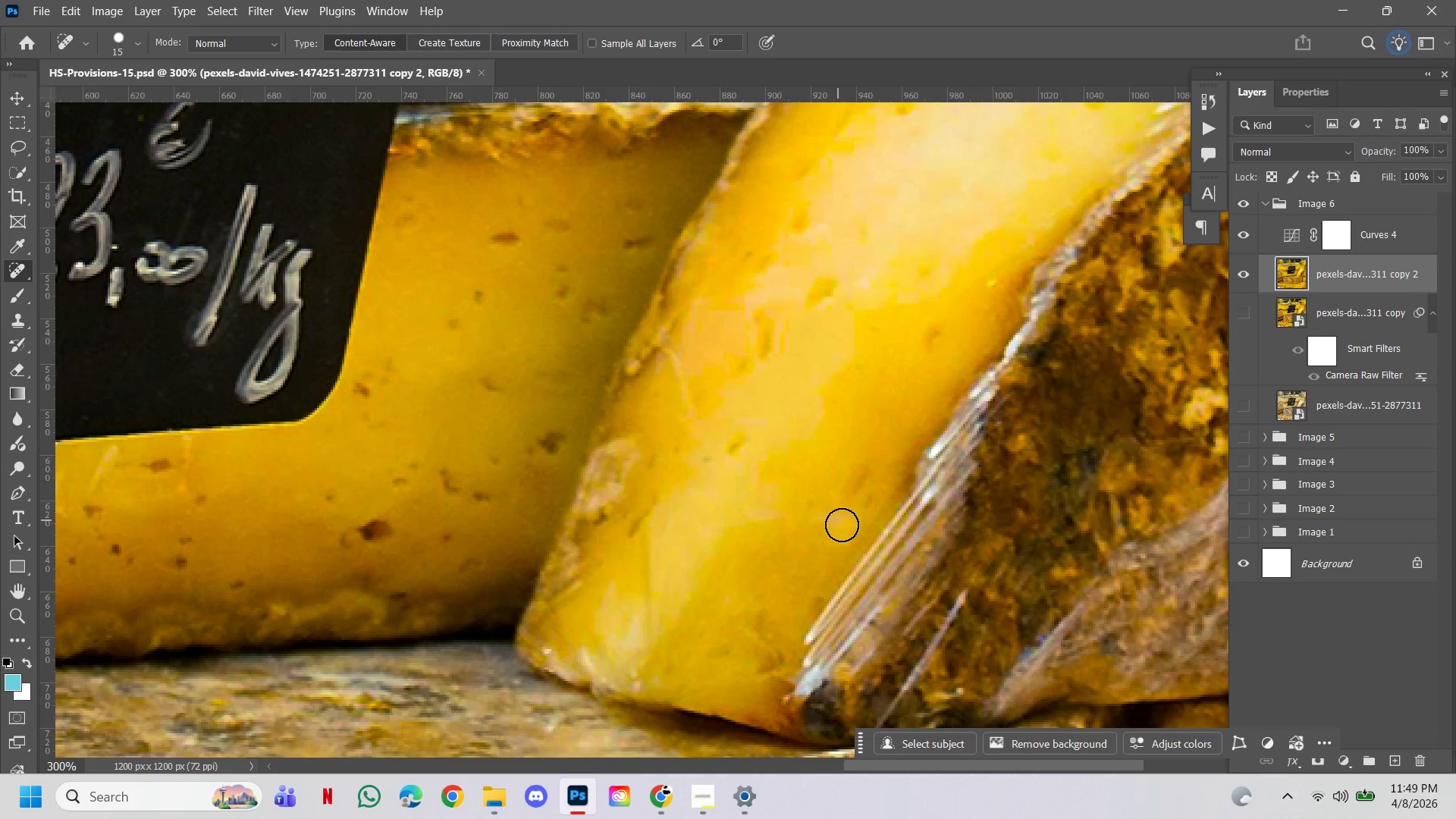 
left_click([845, 529])
 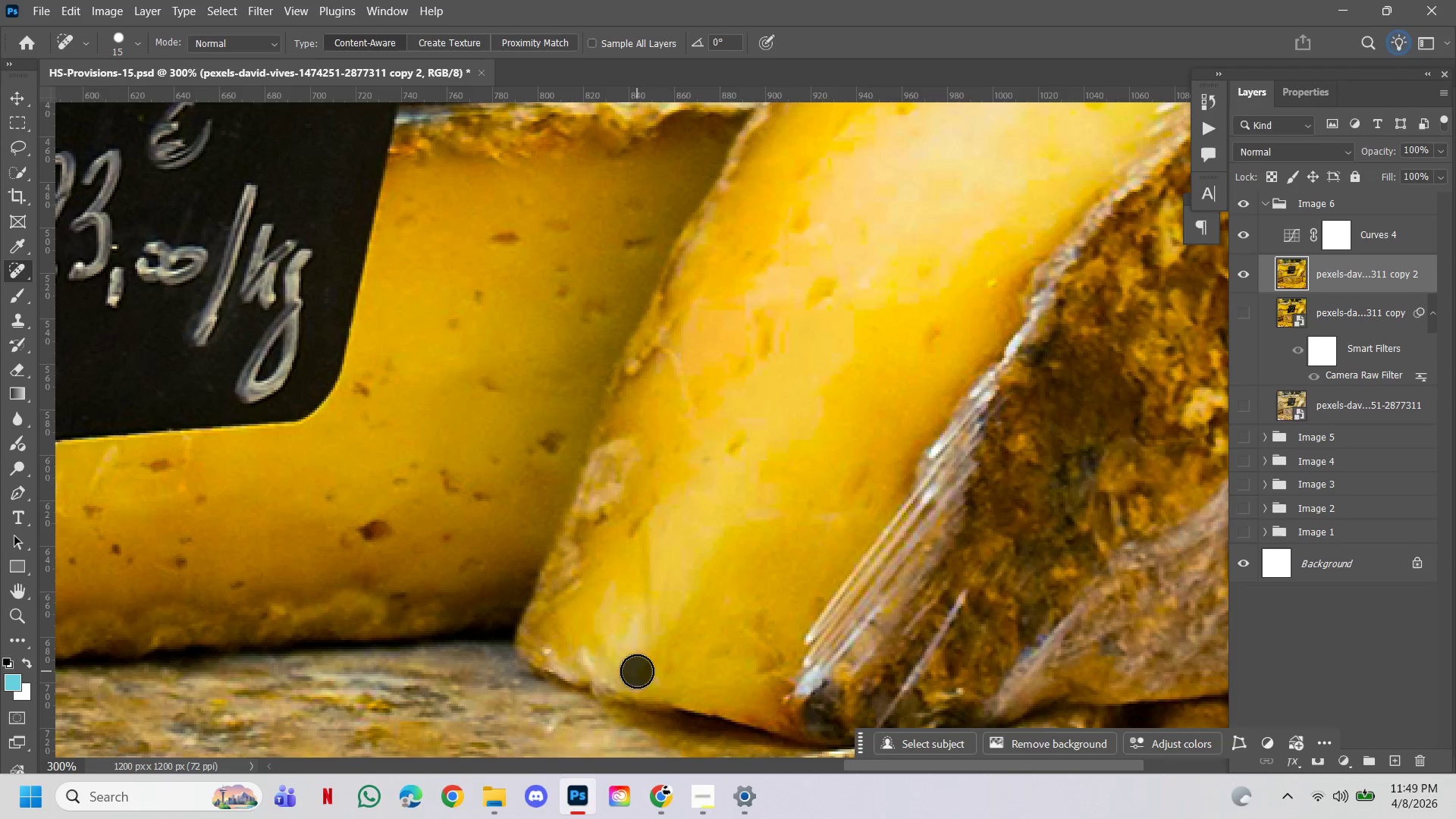 
left_click([639, 680])
 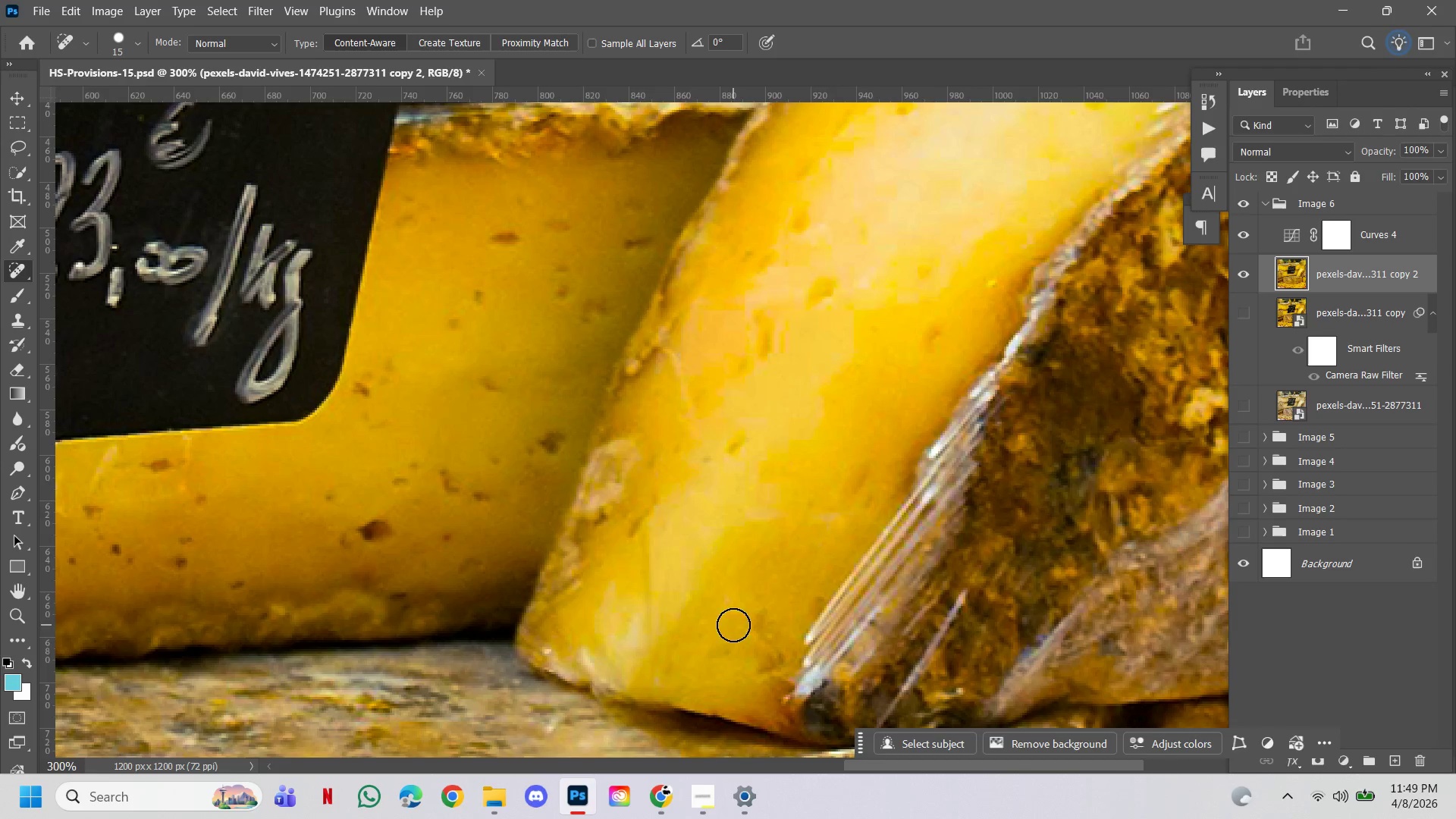 
hold_key(key=ControlLeft, duration=0.44)
 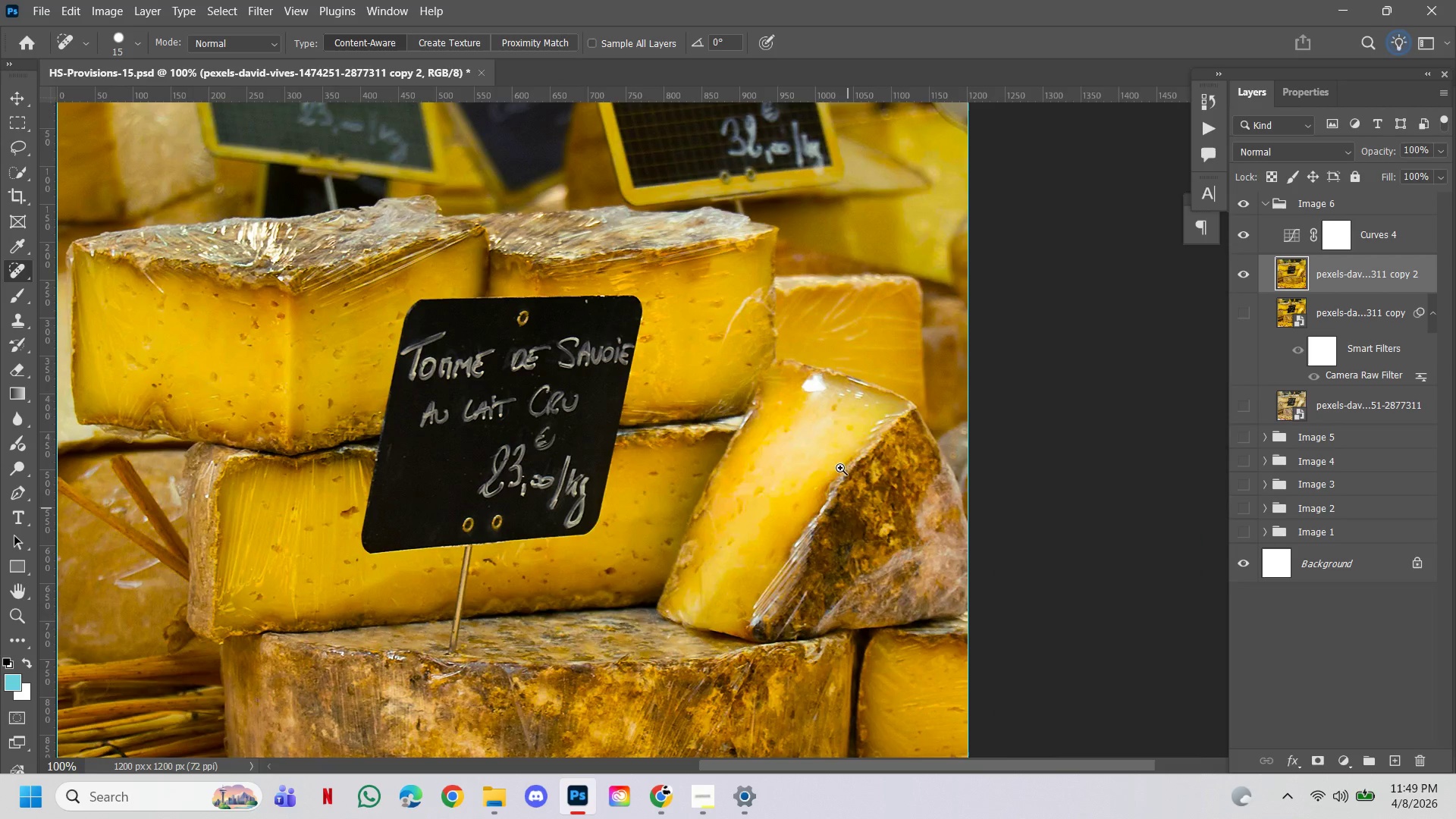 
hold_key(key=Space, duration=2.11)
 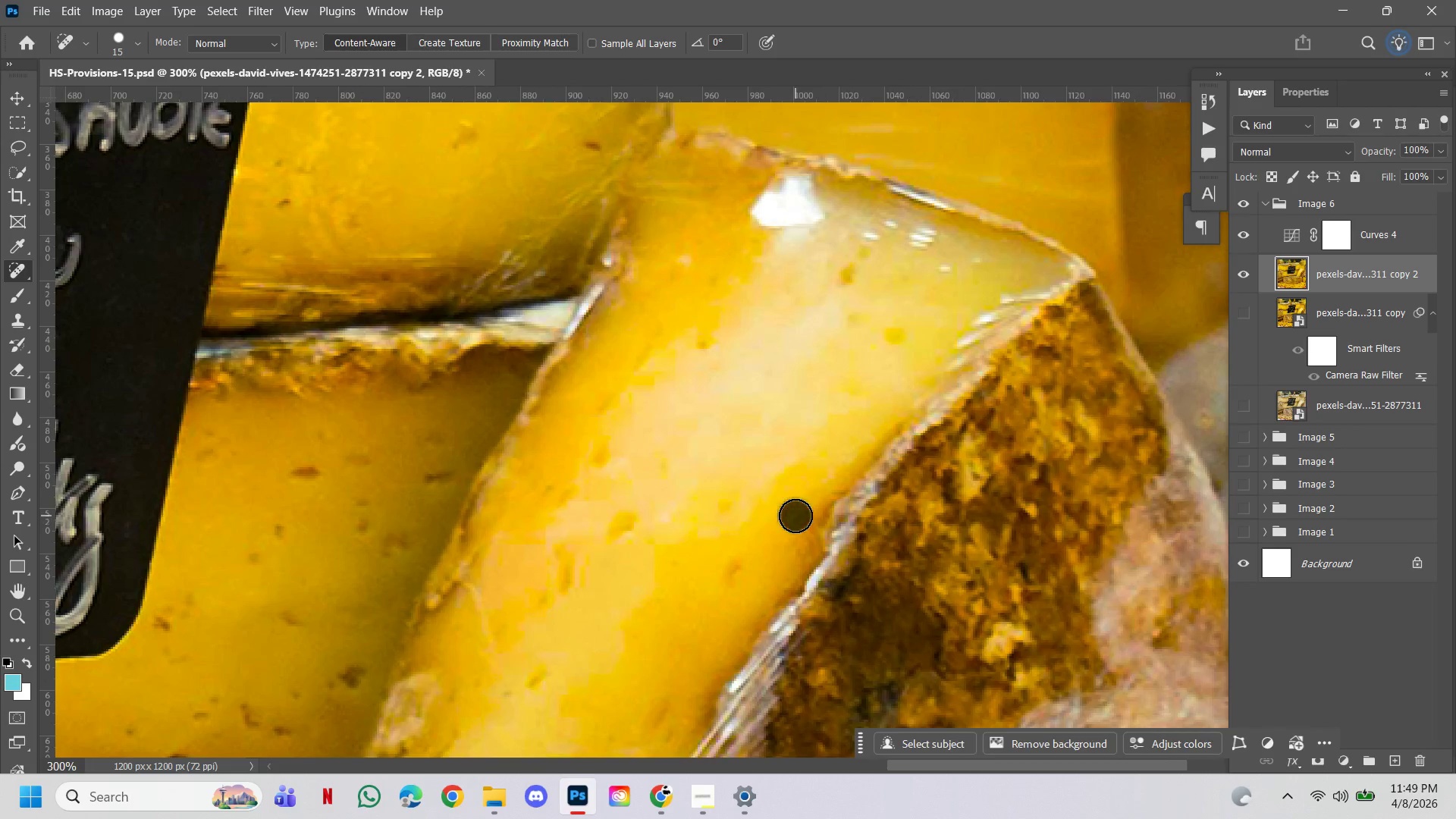 
hold_key(key=AltLeft, duration=0.36)
double_click([784, 452])
 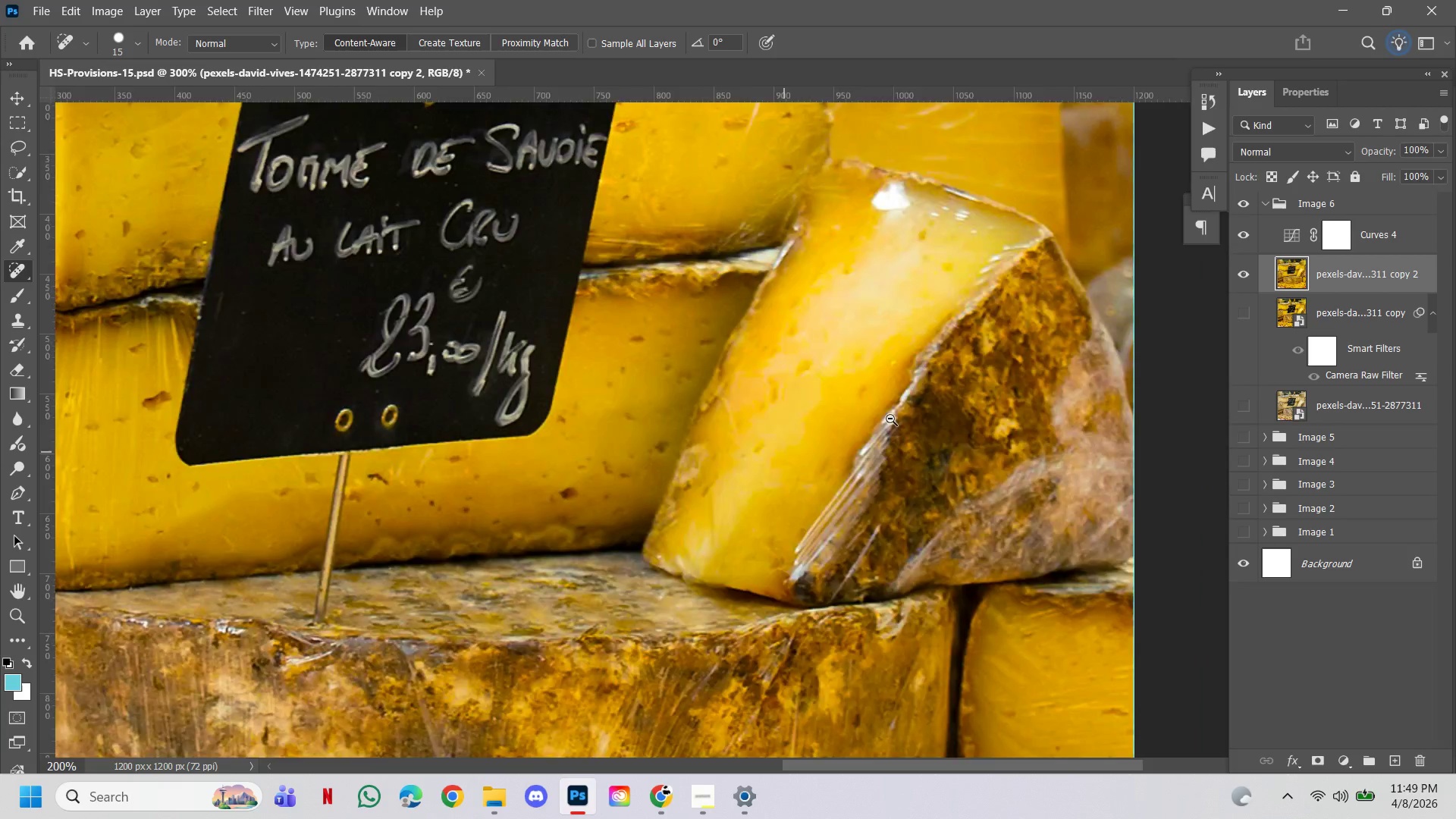 
left_click_drag(start_coordinate=[886, 429], to_coordinate=[848, 522])
 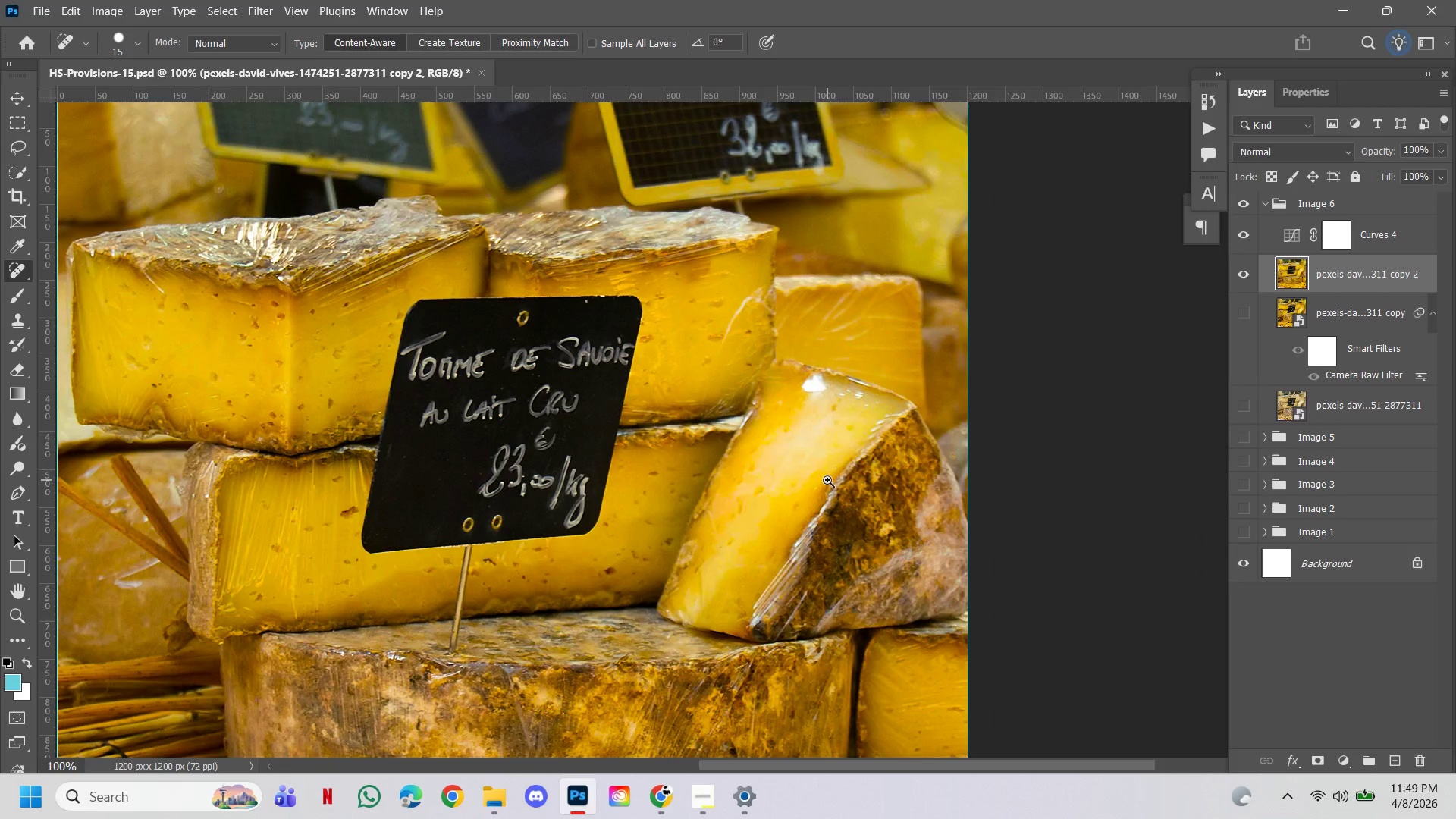 
hold_key(key=ControlLeft, duration=1.25)
left_click_drag(start_coordinate=[840, 468], to_coordinate=[840, 477])
 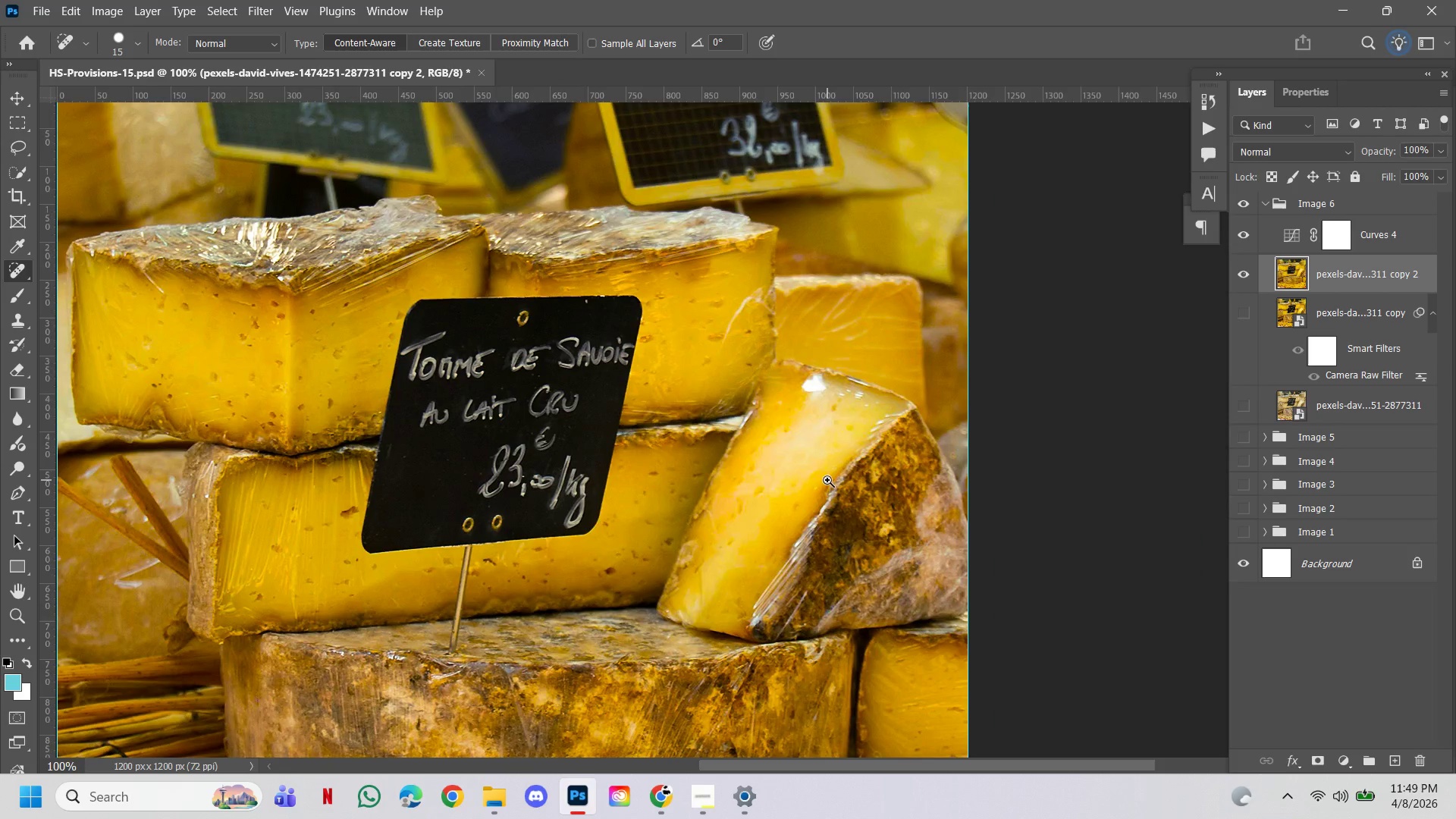 
triple_click([827, 480])
 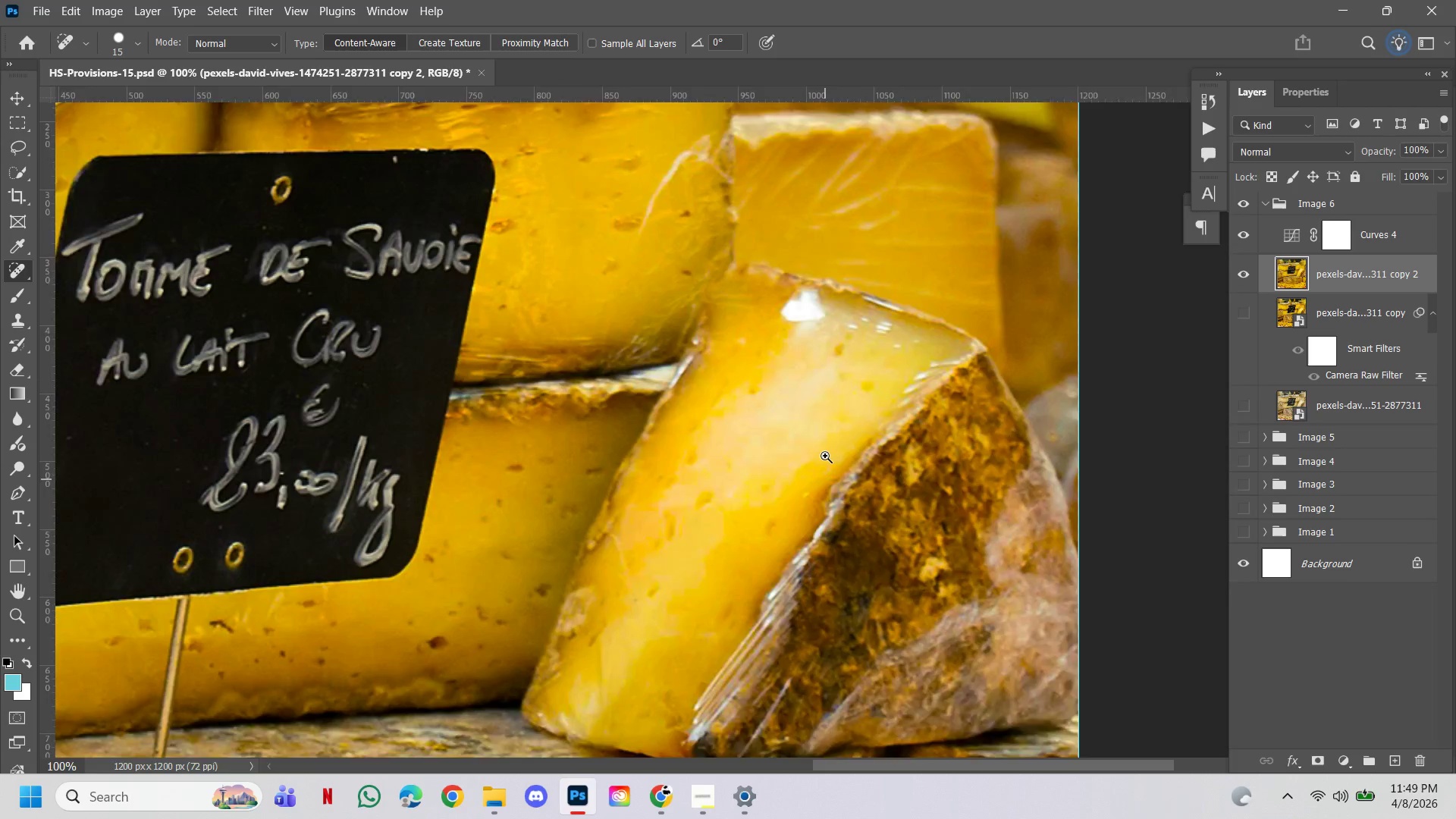 
triple_click([826, 453])
 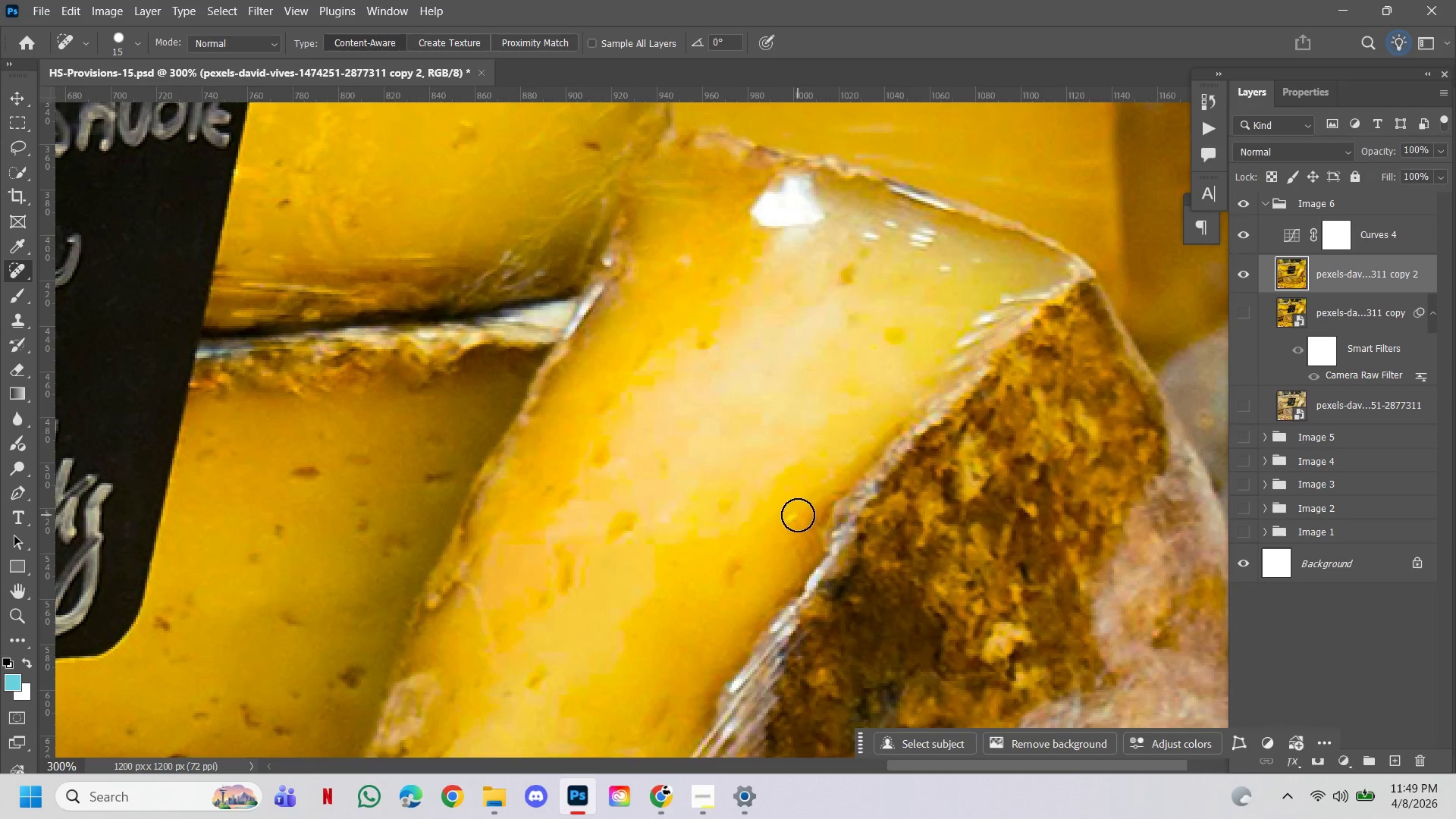 
left_click([795, 516])
 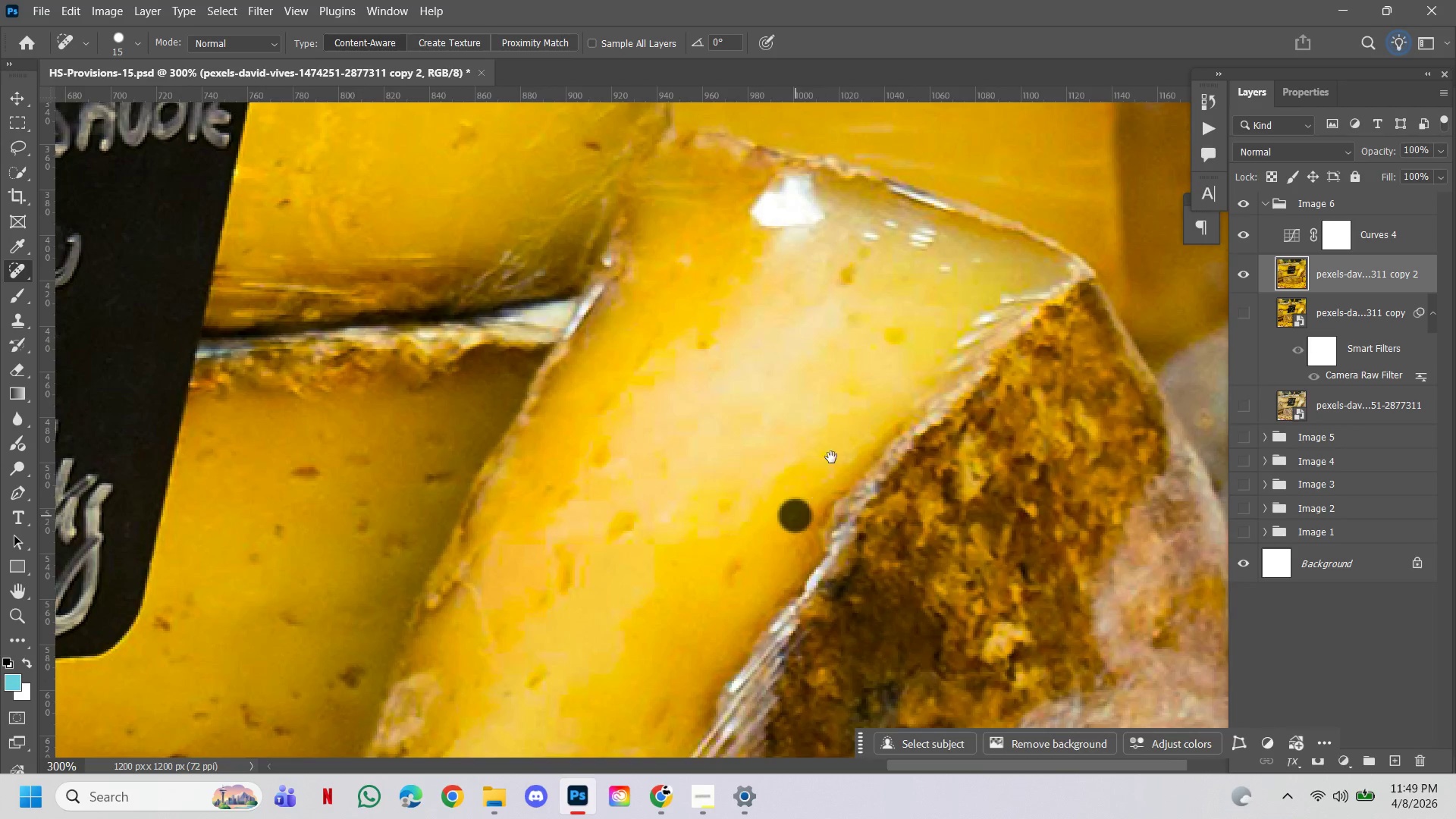 
hold_key(key=Space, duration=0.88)
 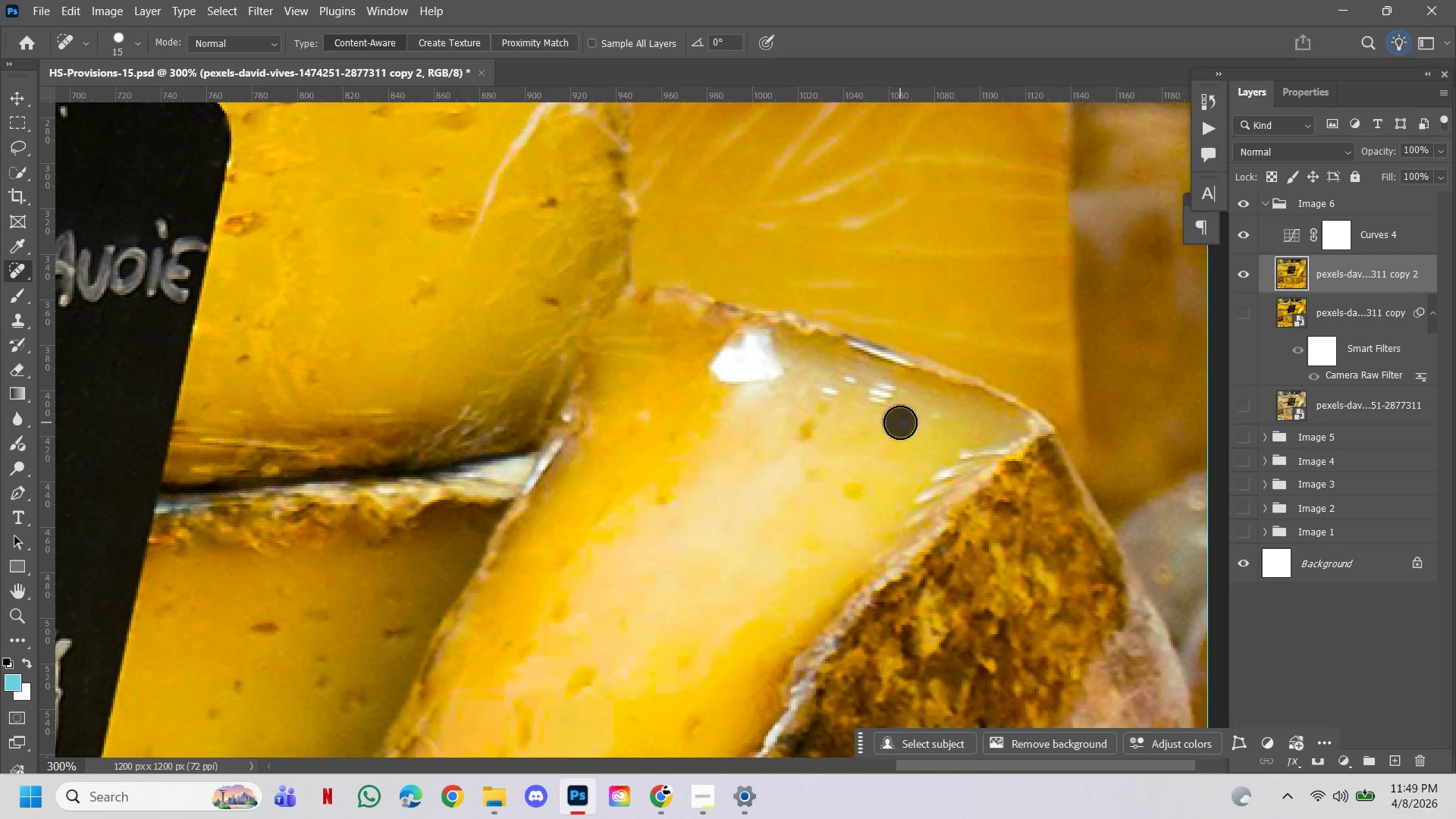 
left_click_drag(start_coordinate=[902, 388], to_coordinate=[861, 544])
 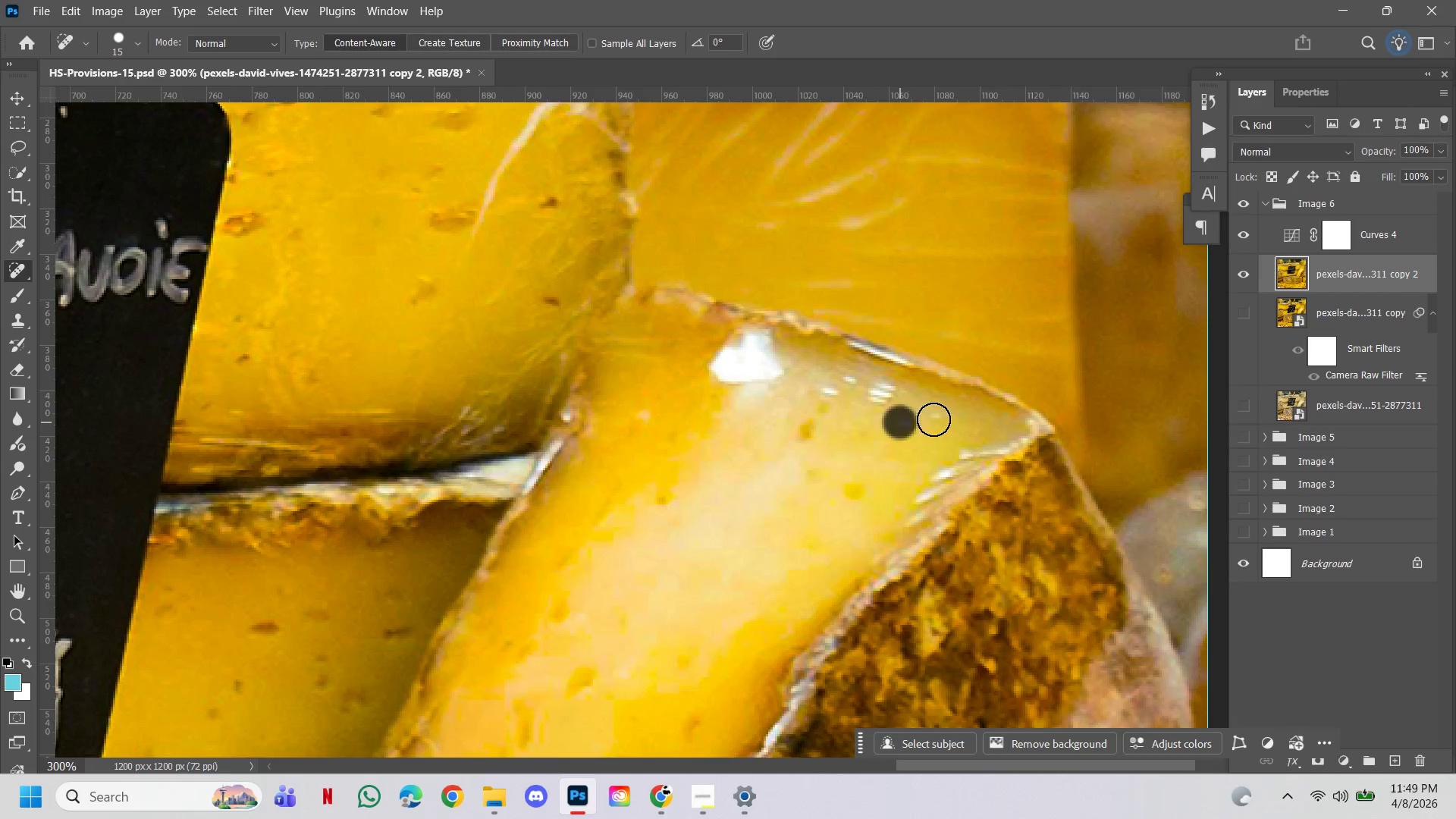 
double_click([934, 419])
 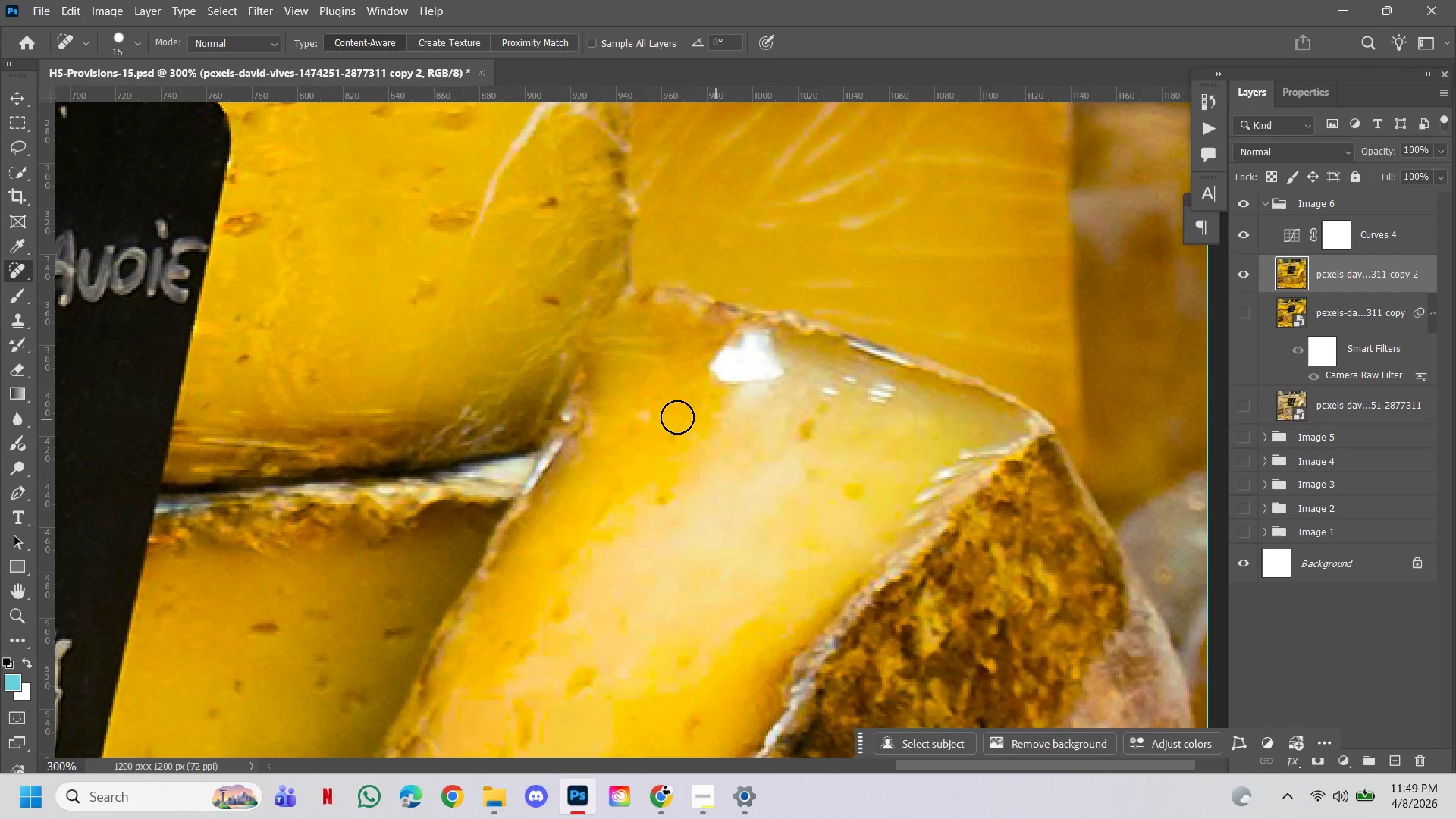 
left_click([647, 415])
 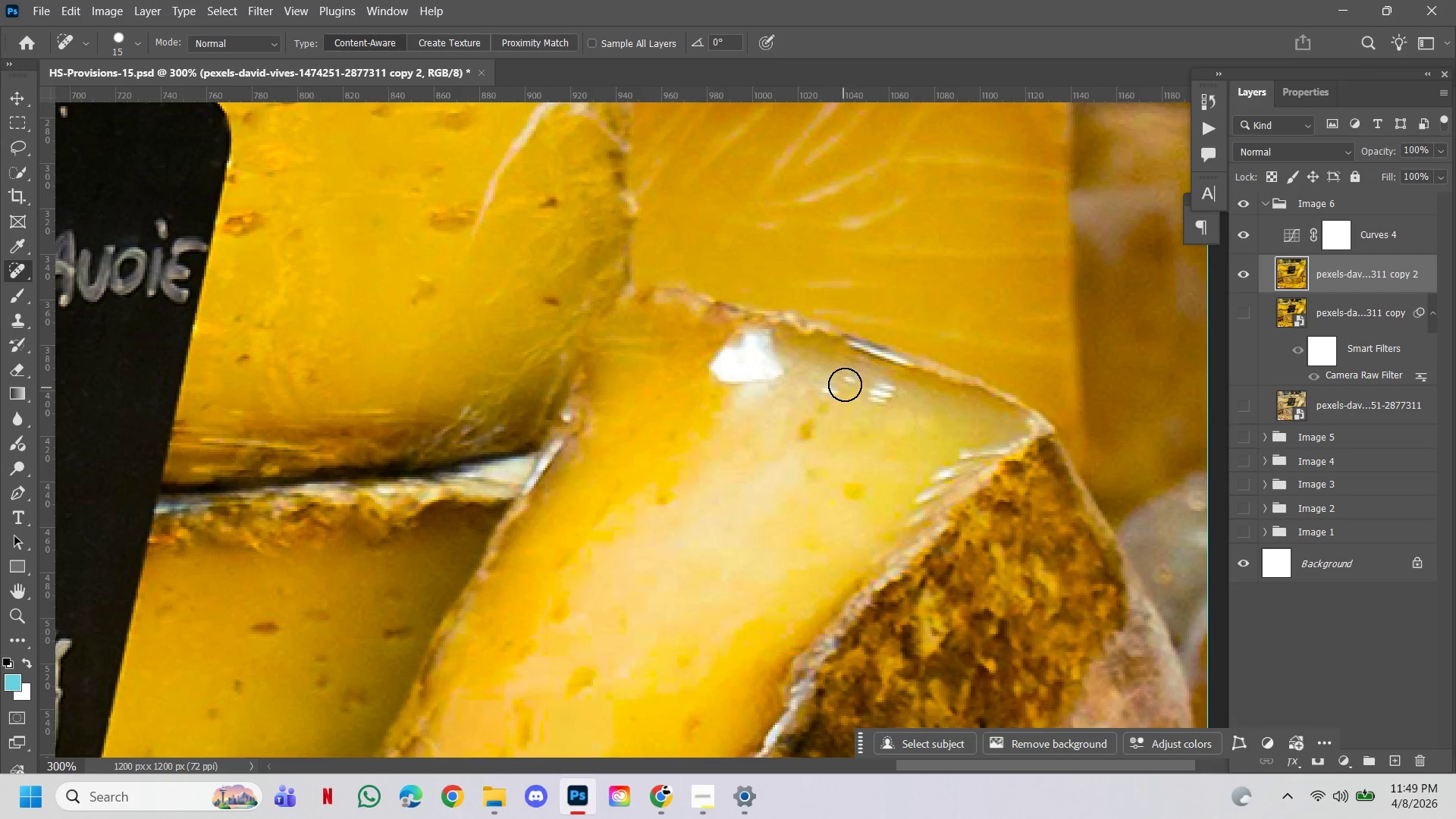 
left_click([849, 381])
 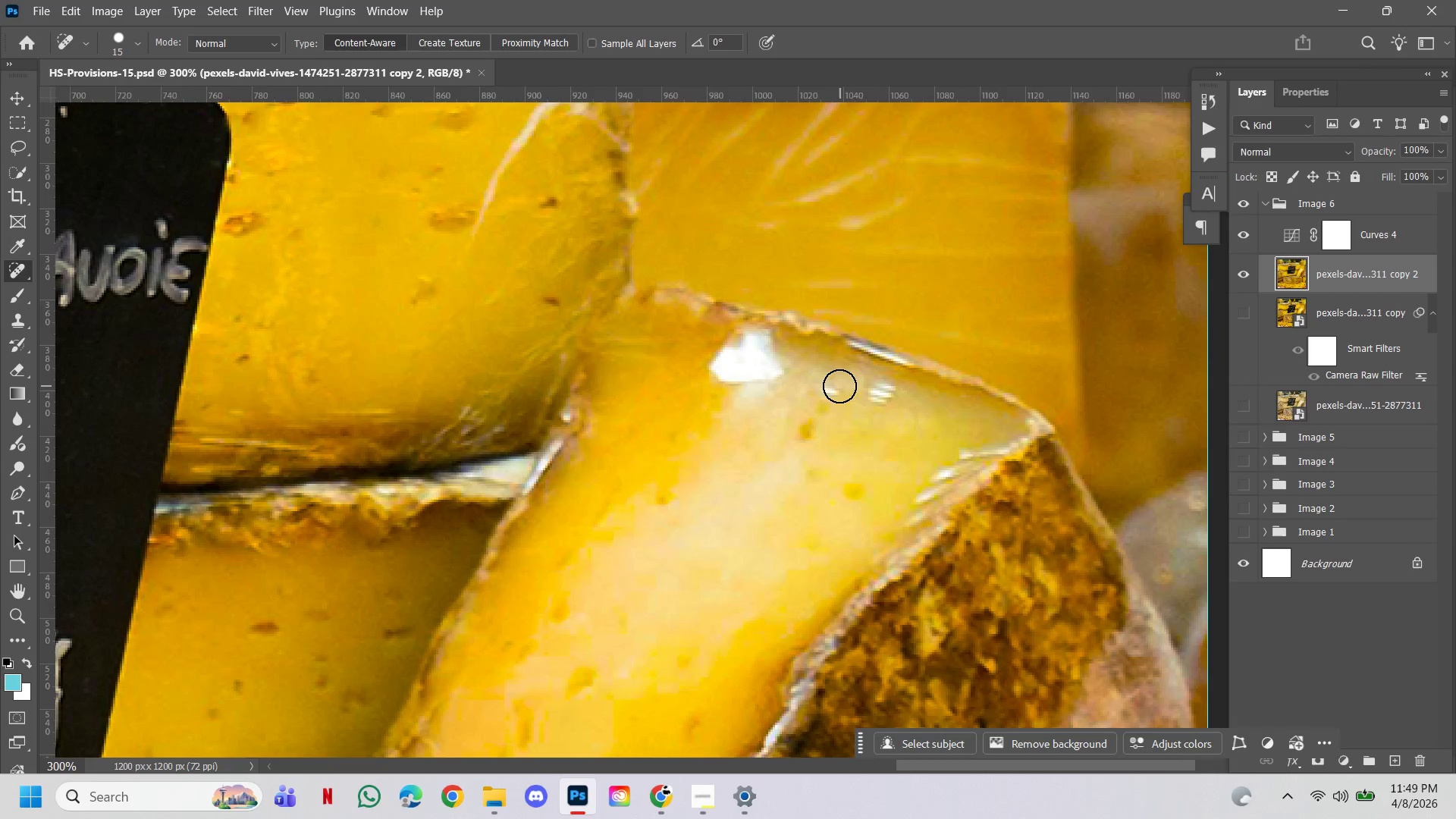 
left_click([839, 384])
 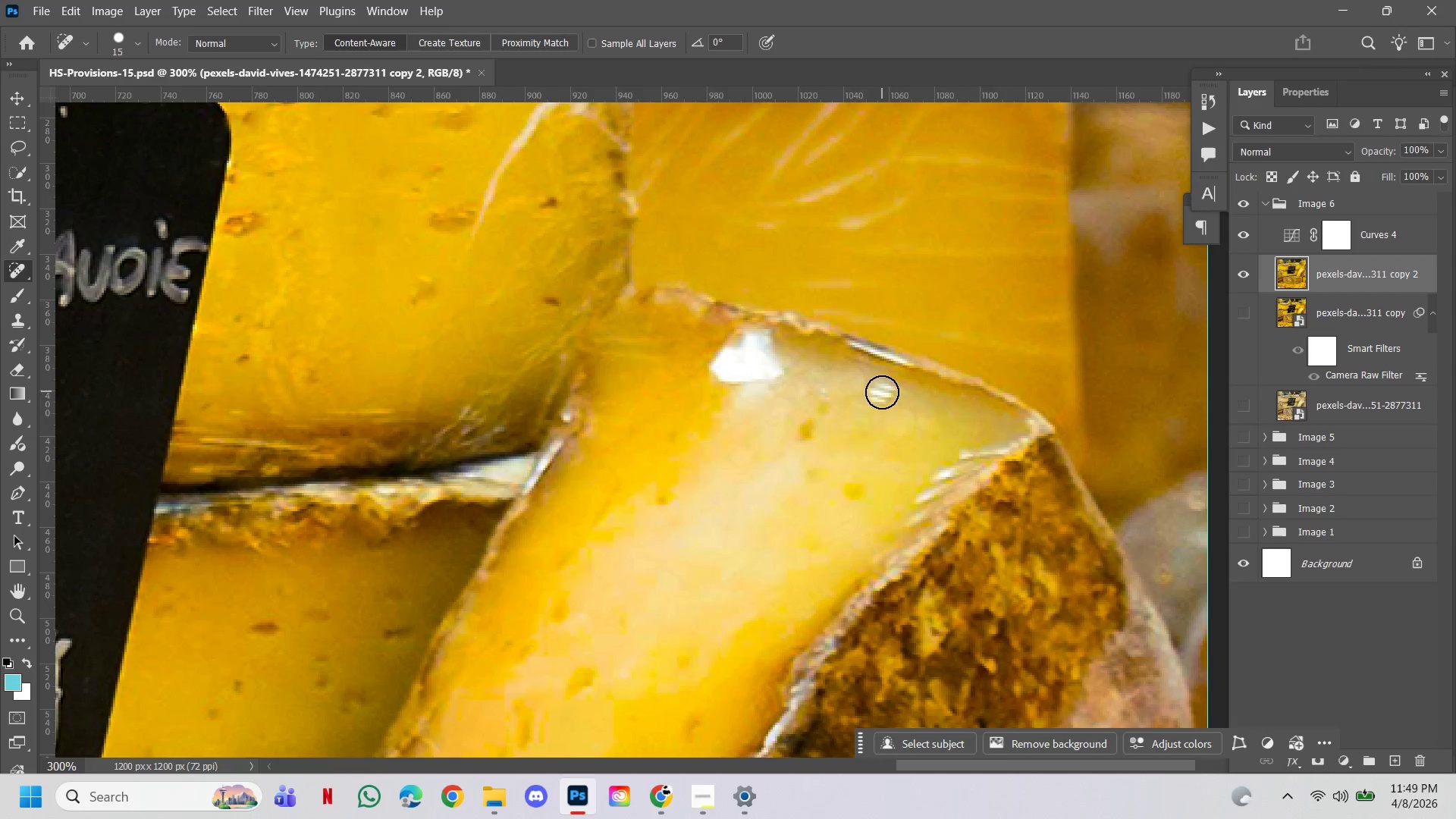 
double_click([882, 392])
 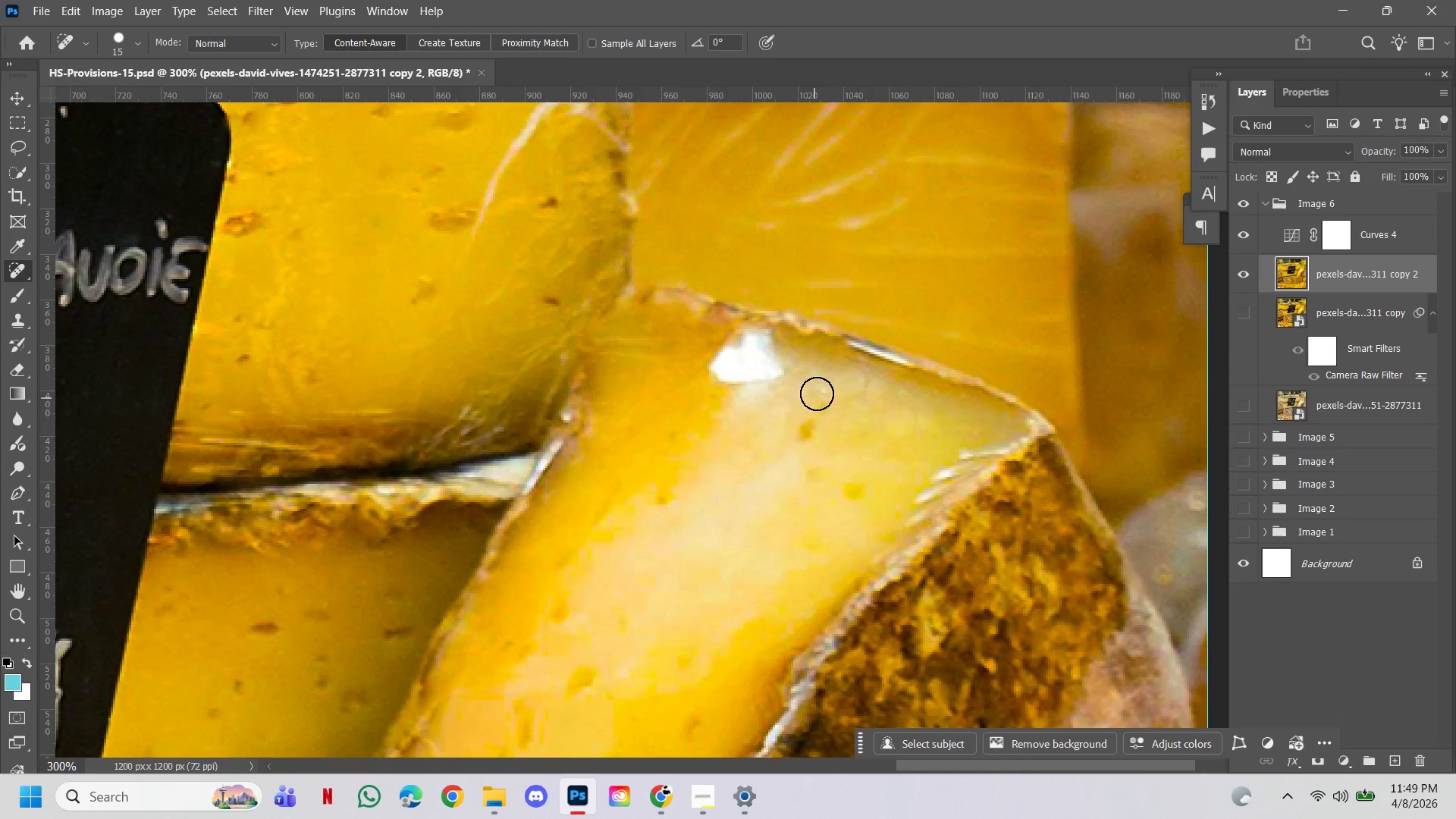 
left_click([819, 388])
 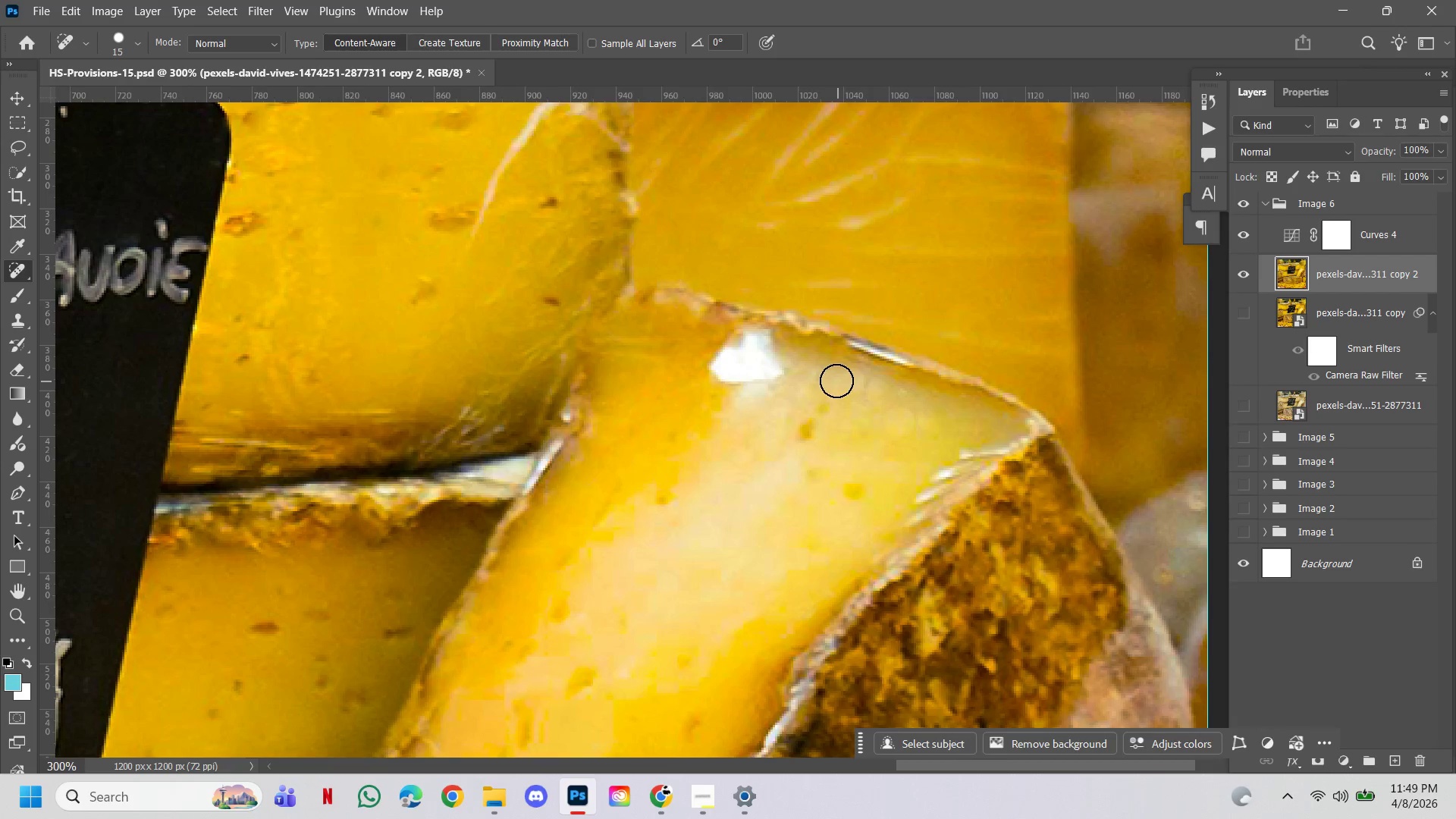 
left_click([824, 378])
 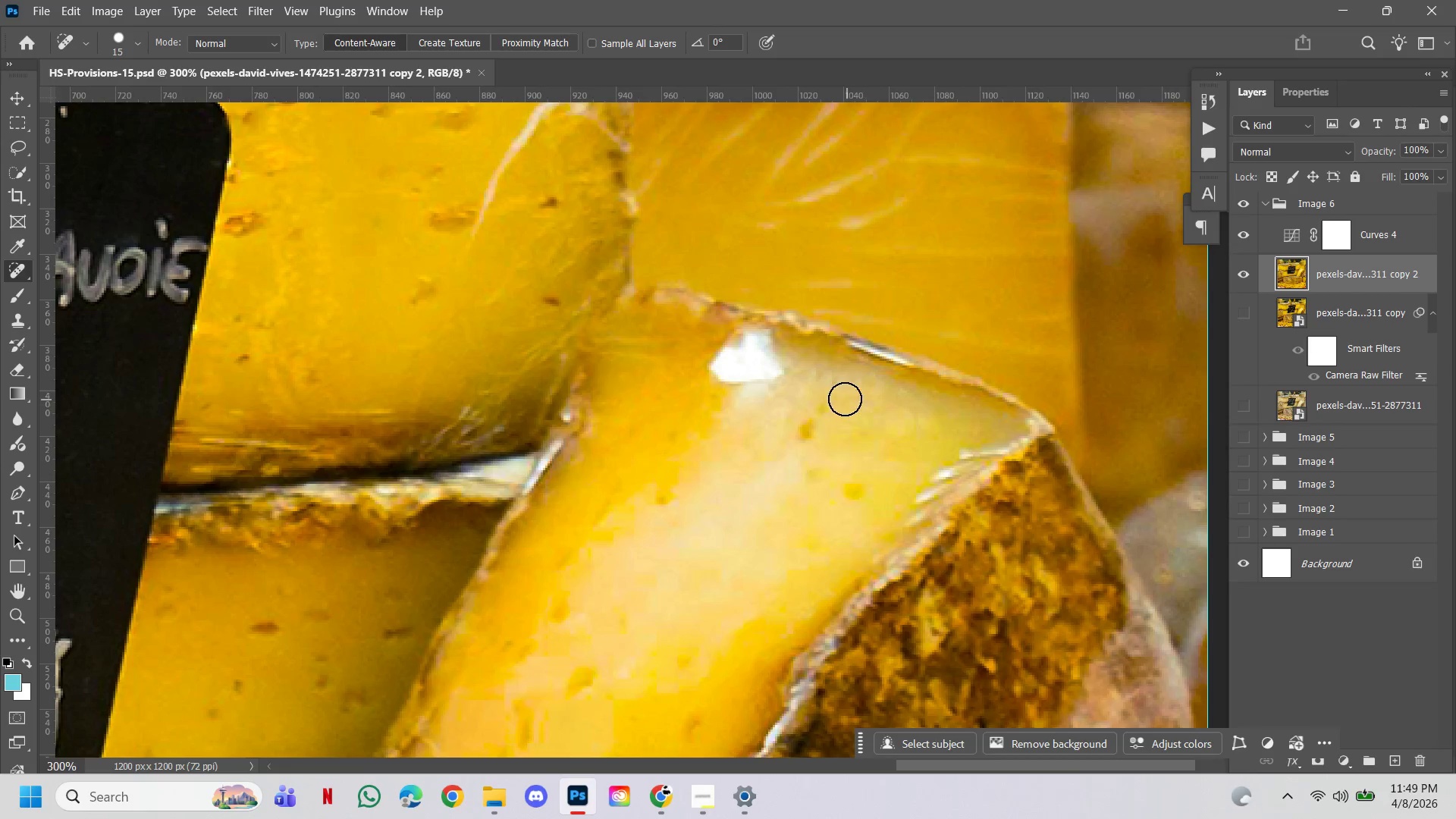 
left_click_drag(start_coordinate=[824, 378], to_coordinate=[868, 392])
 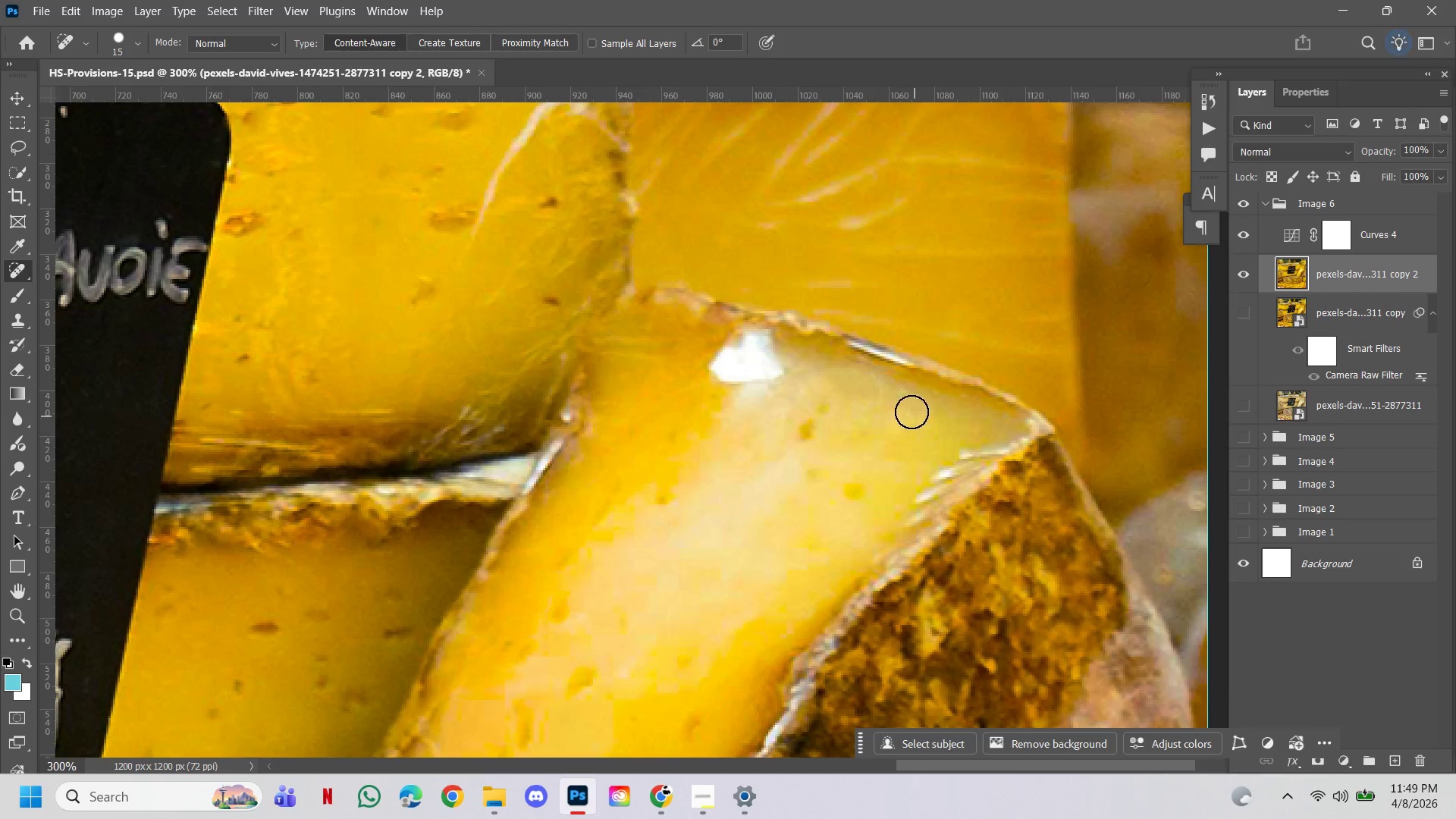 
left_click([905, 403])
 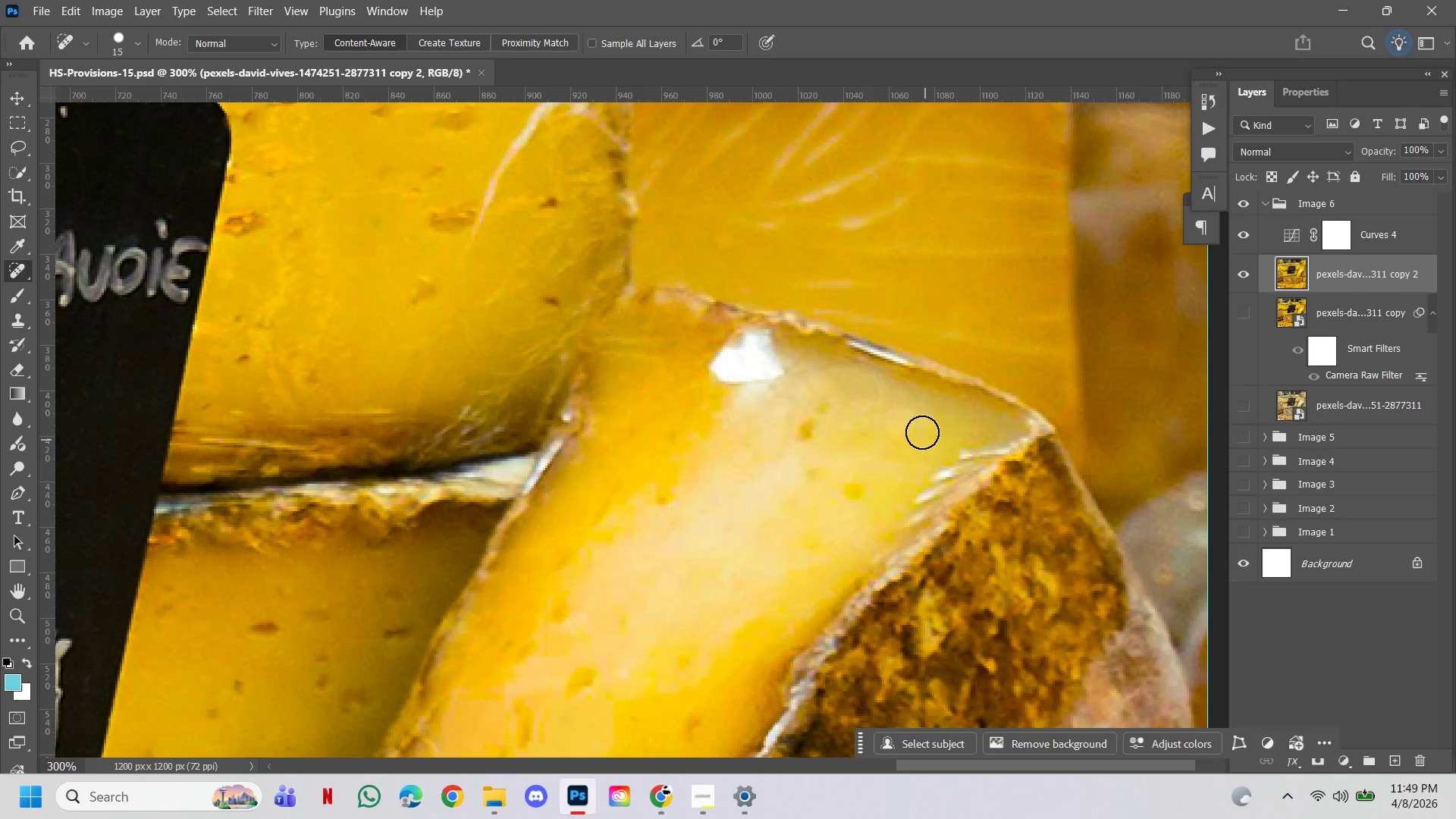 
double_click([920, 426])
 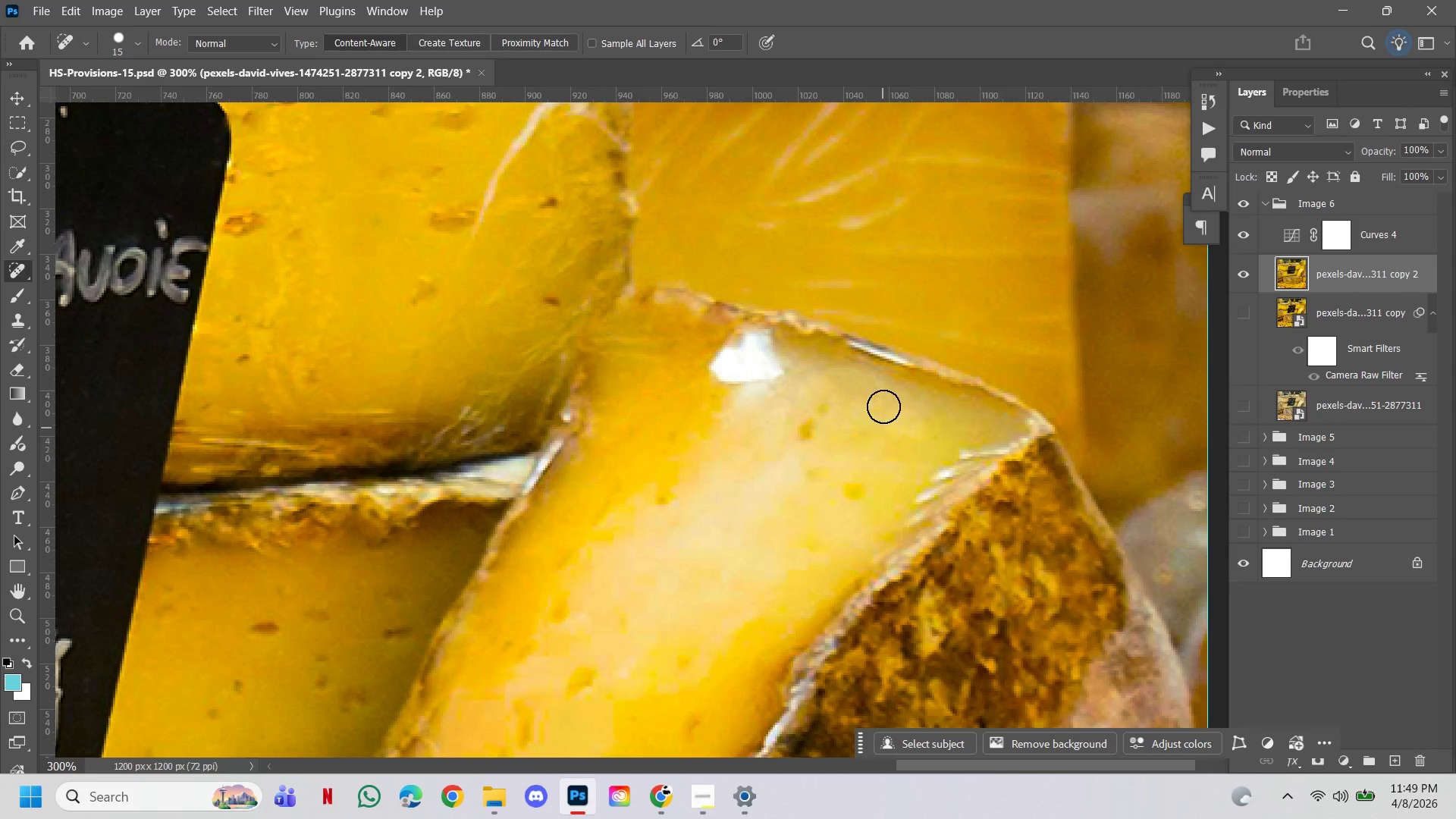 
left_click([880, 398])
 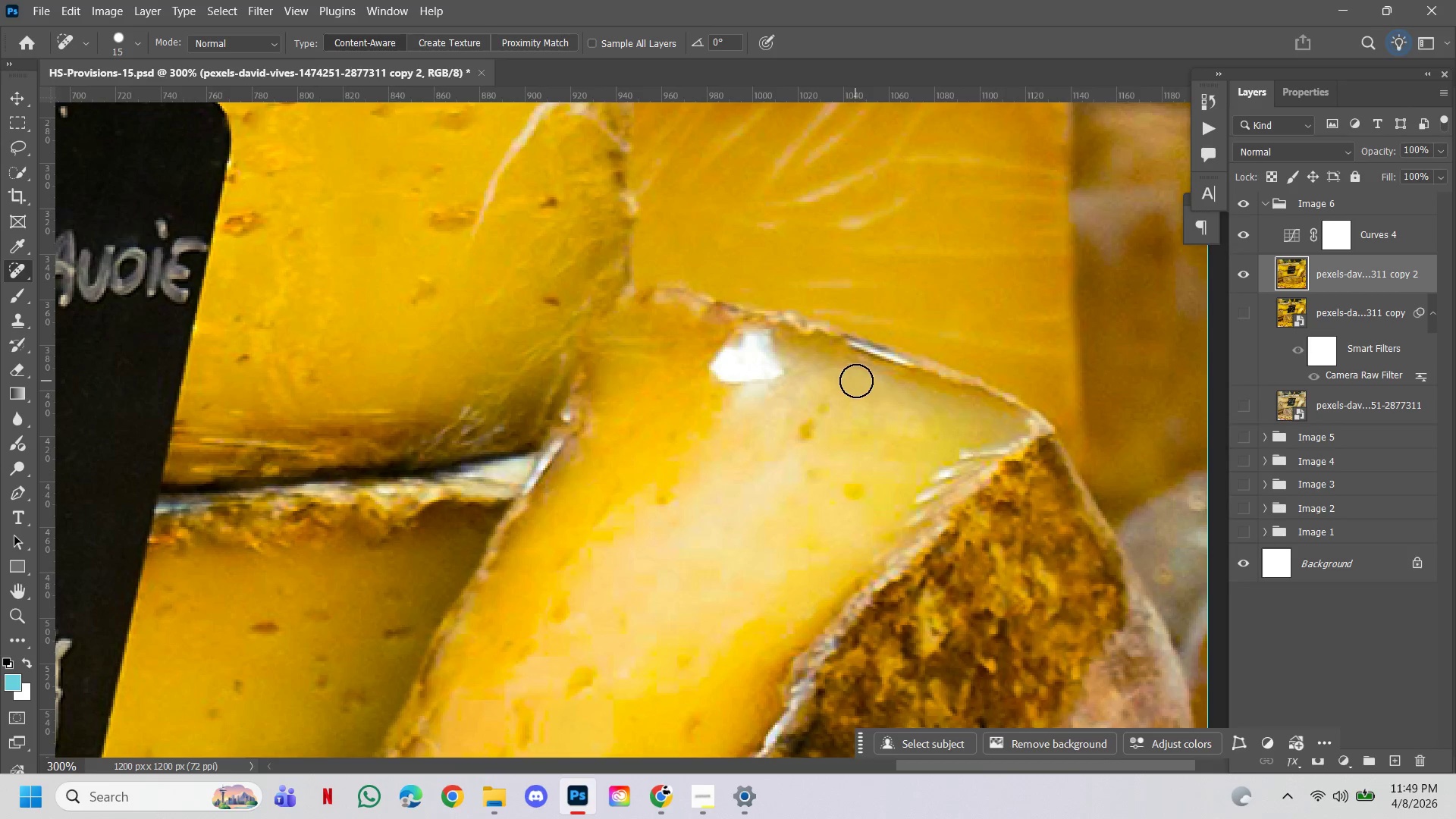 
left_click([872, 388])
 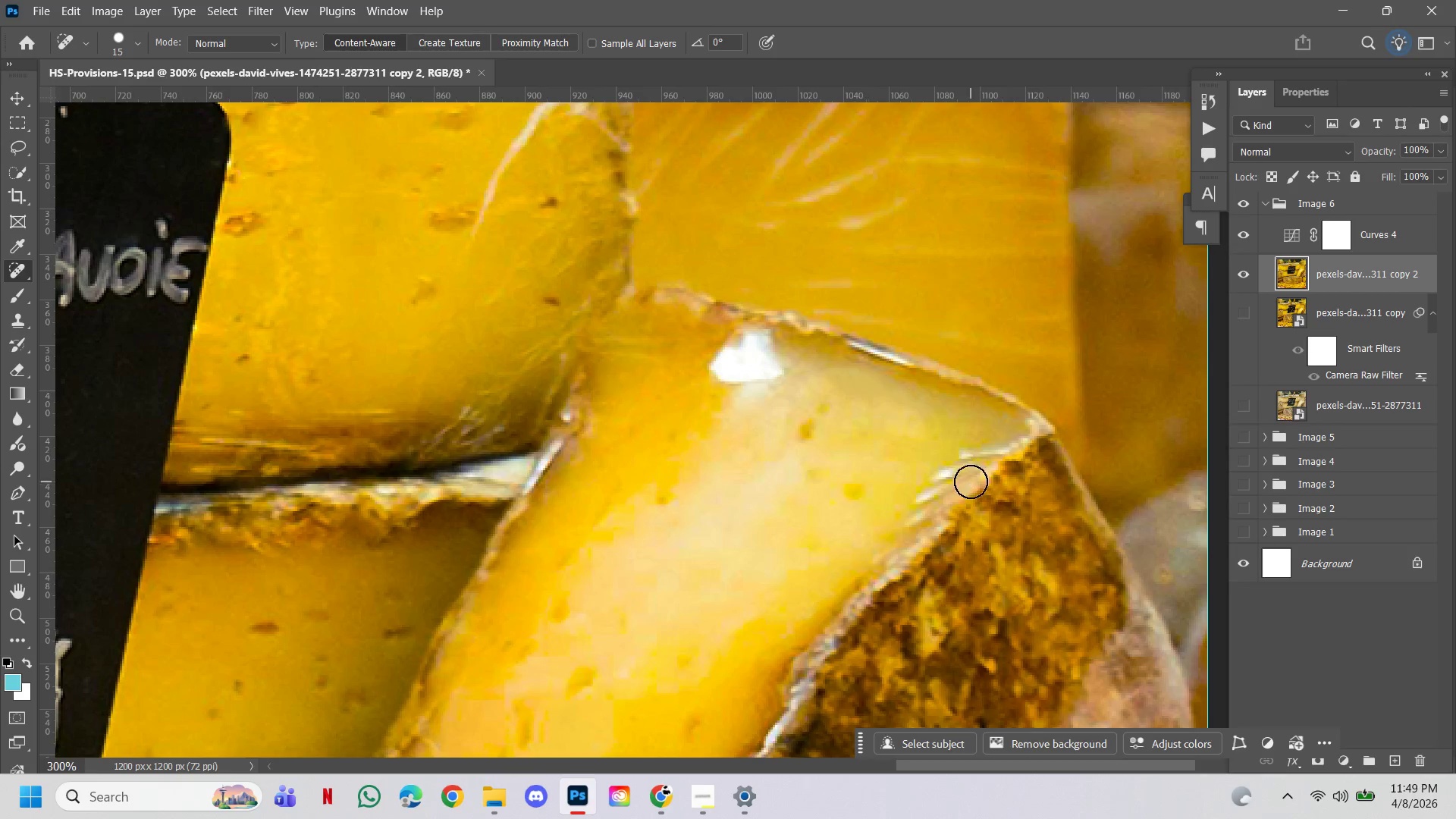 
hold_key(key=ControlLeft, duration=1.27)
 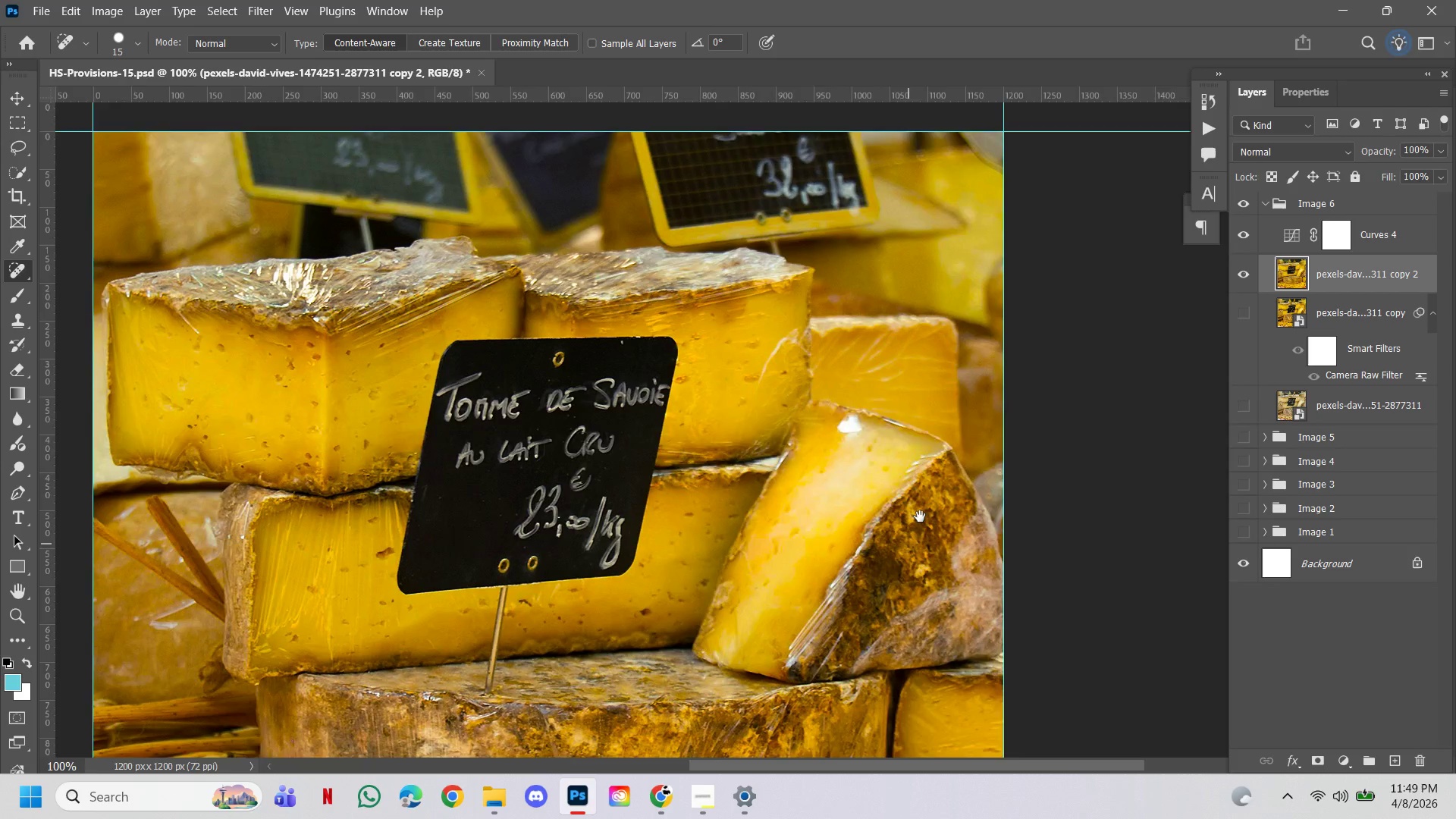 
hold_key(key=Space, duration=4.09)
 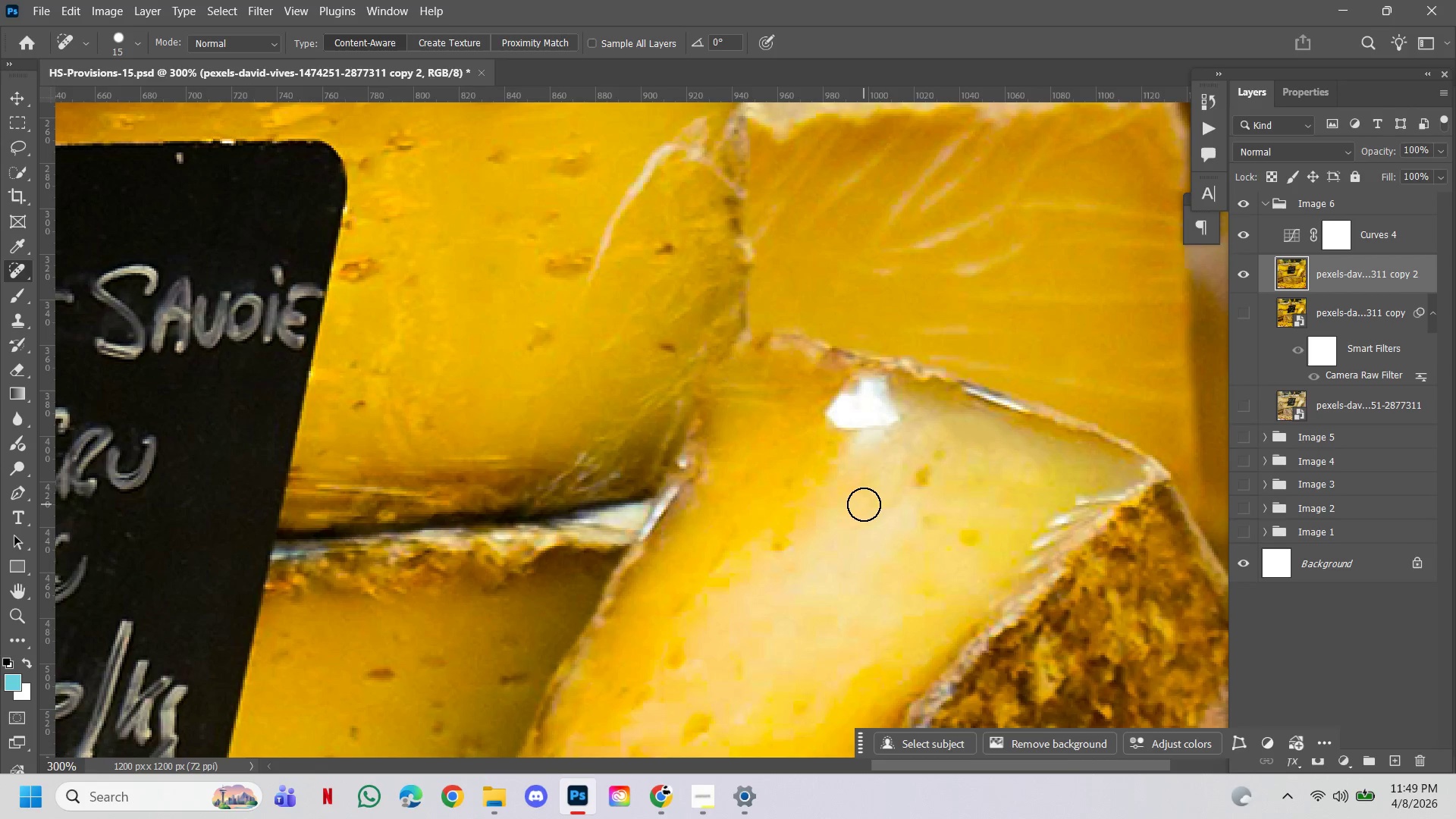 
hold_key(key=AltLeft, duration=1.16)
left_click([852, 472])
 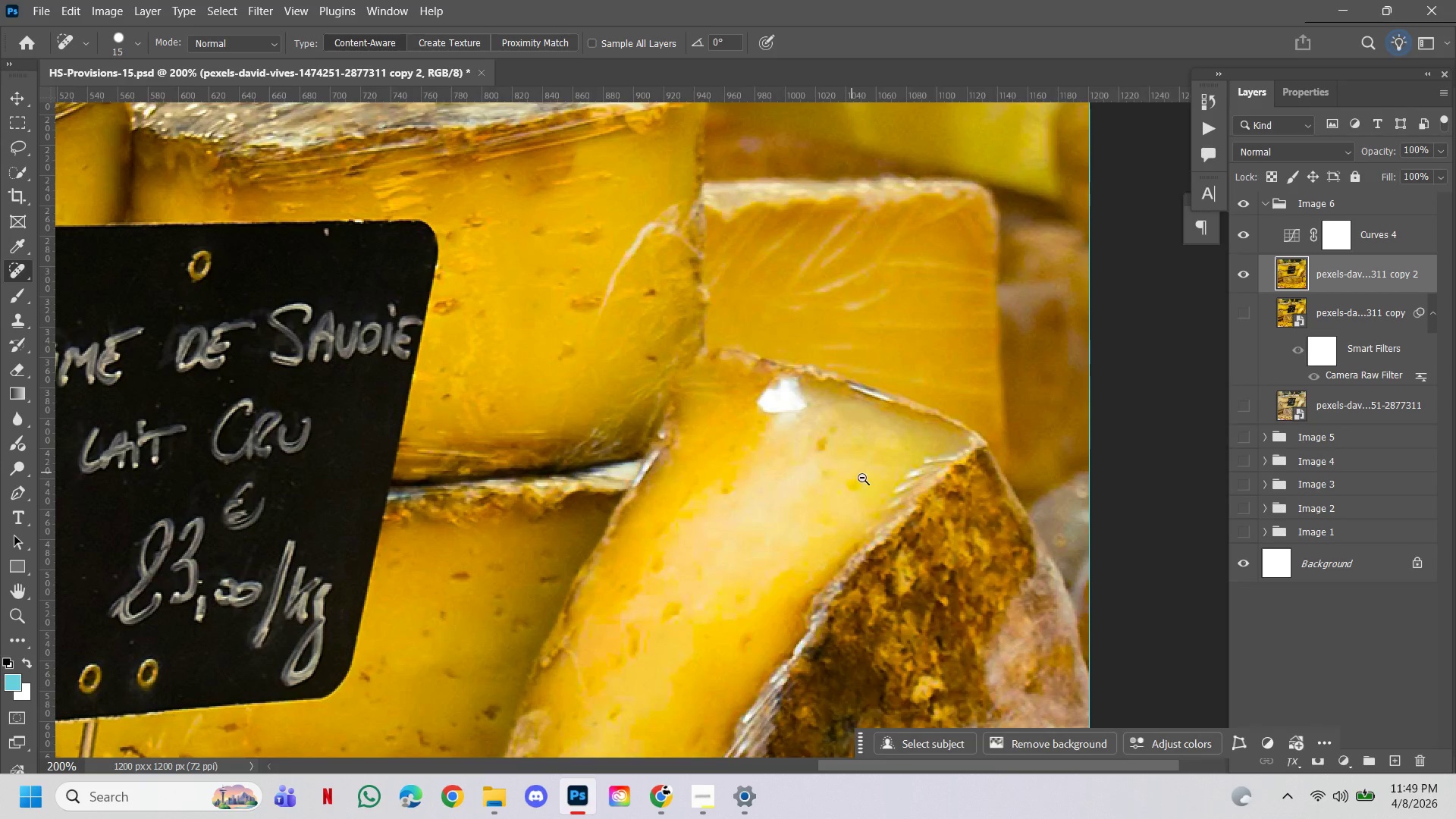 
left_click([905, 496])
 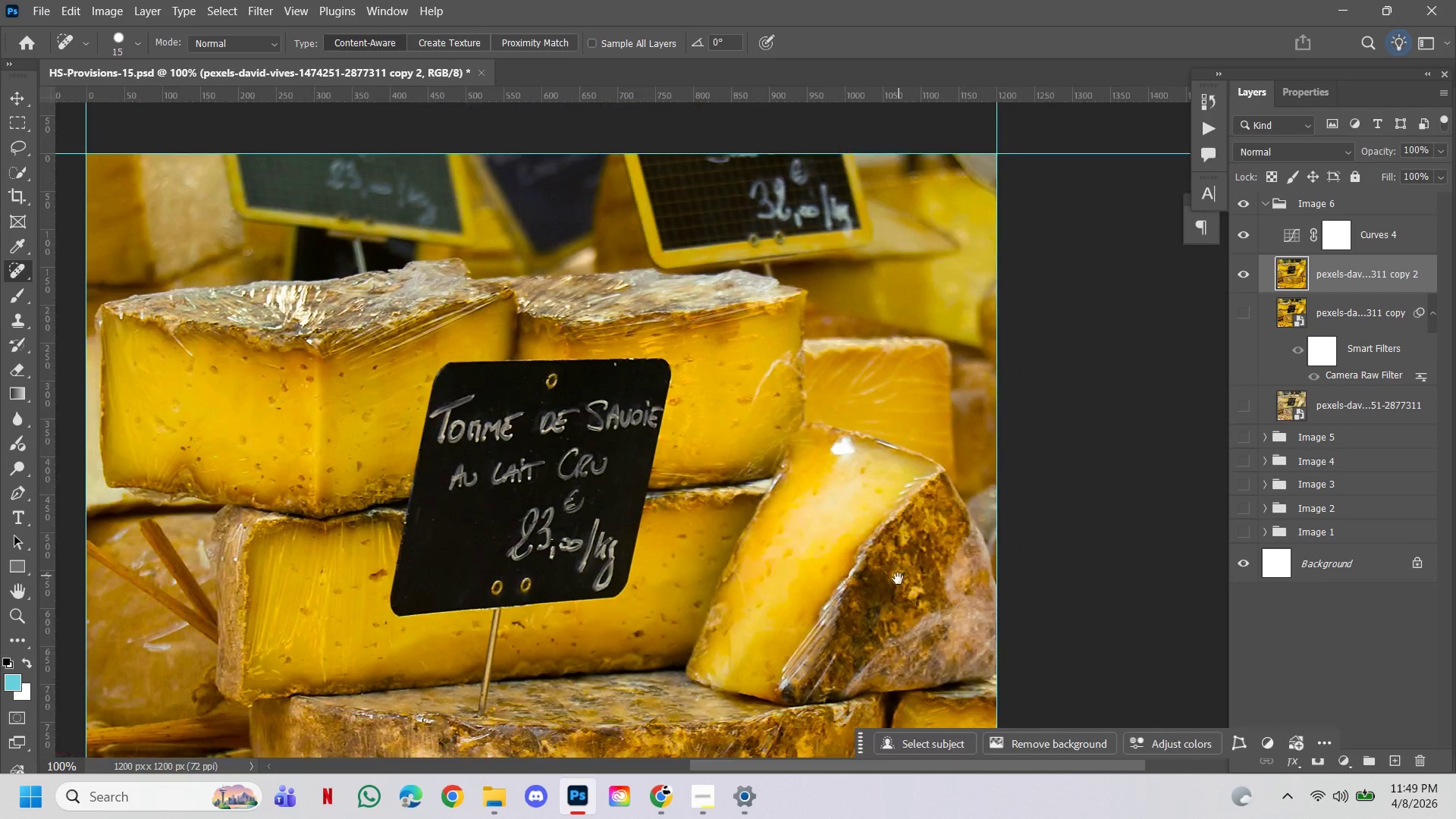 
left_click_drag(start_coordinate=[896, 585], to_coordinate=[920, 516])
 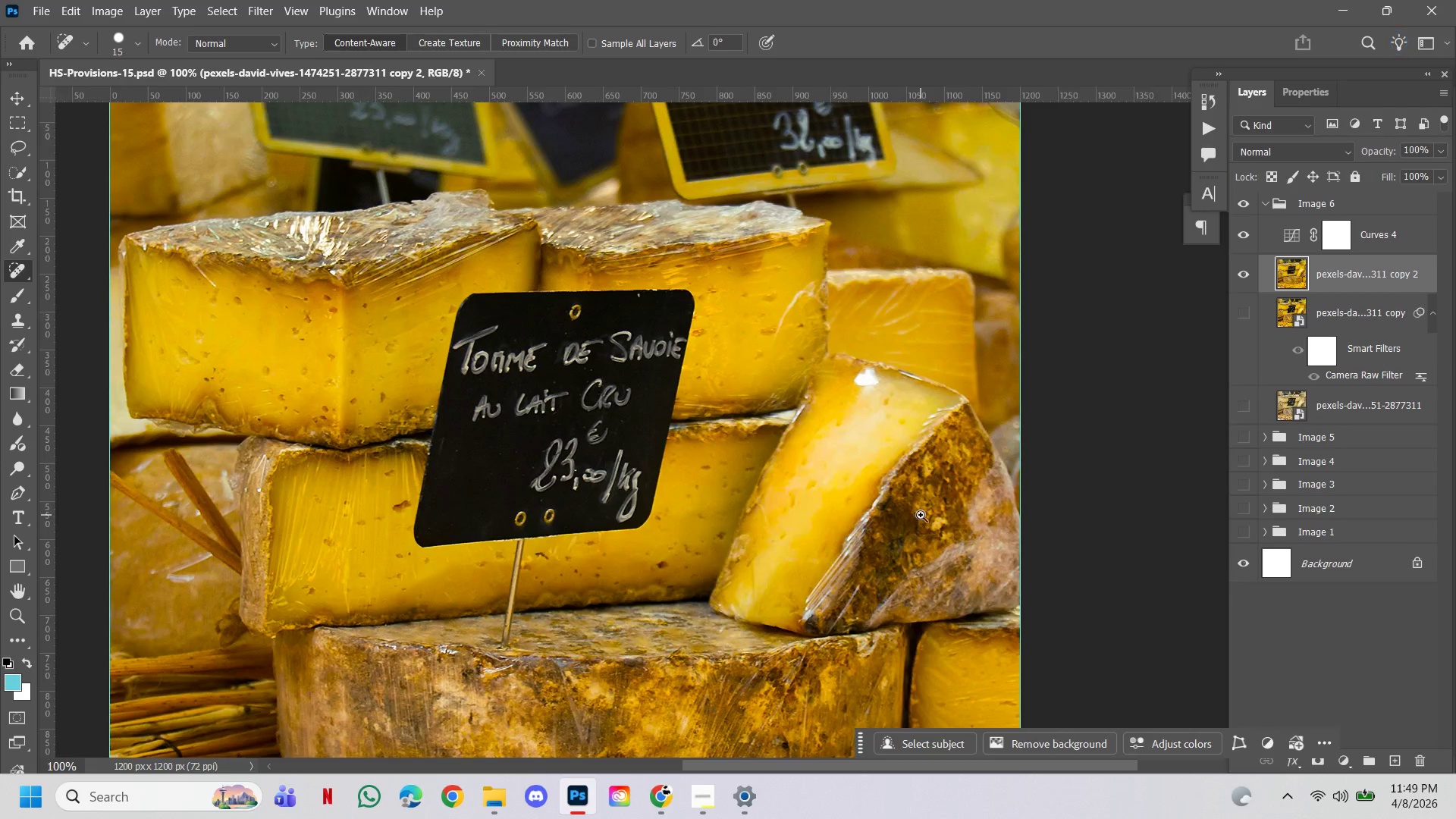 
hold_key(key=ControlLeft, duration=1.89)
double_click([870, 351])
 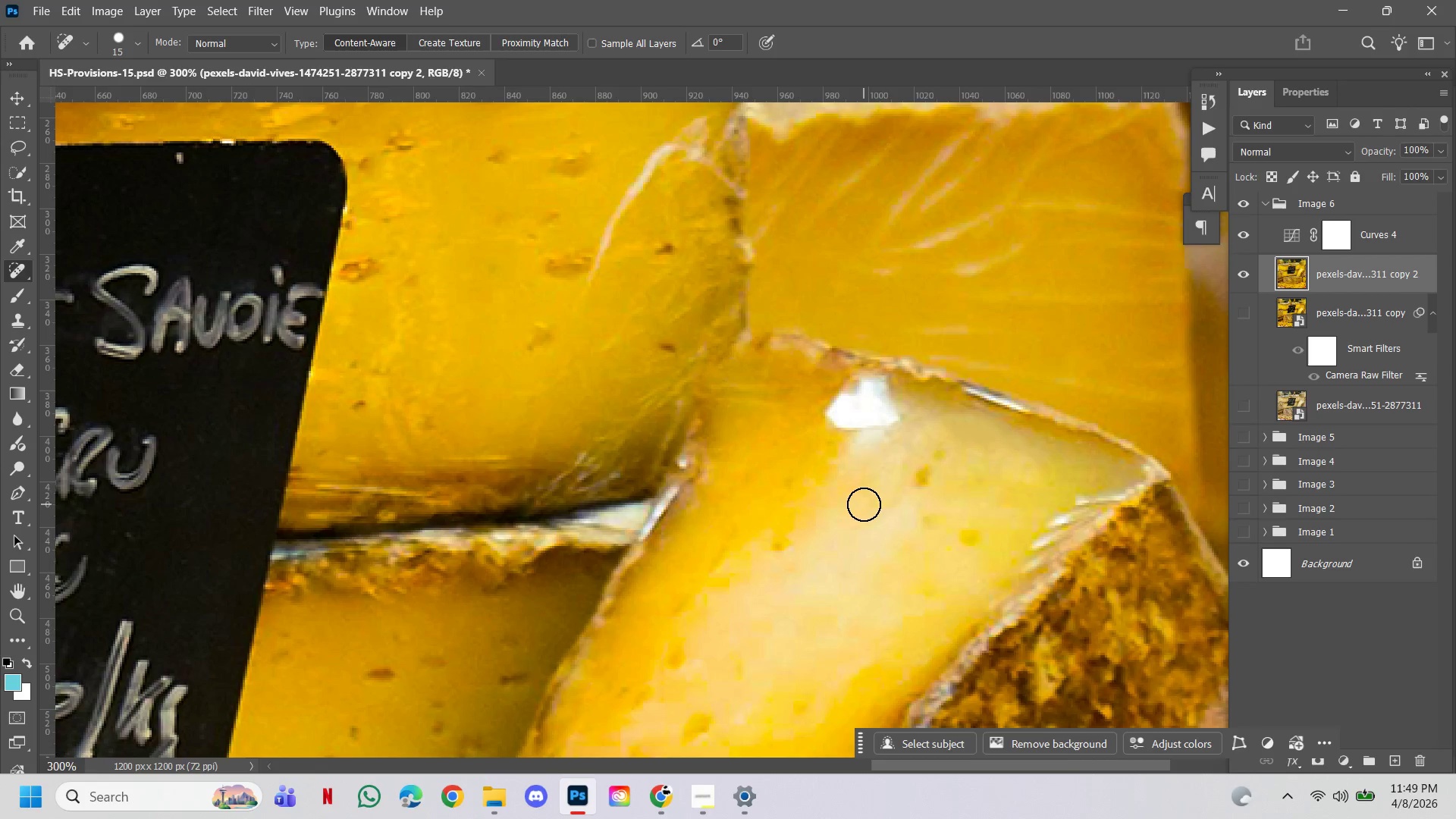 
key(L)
 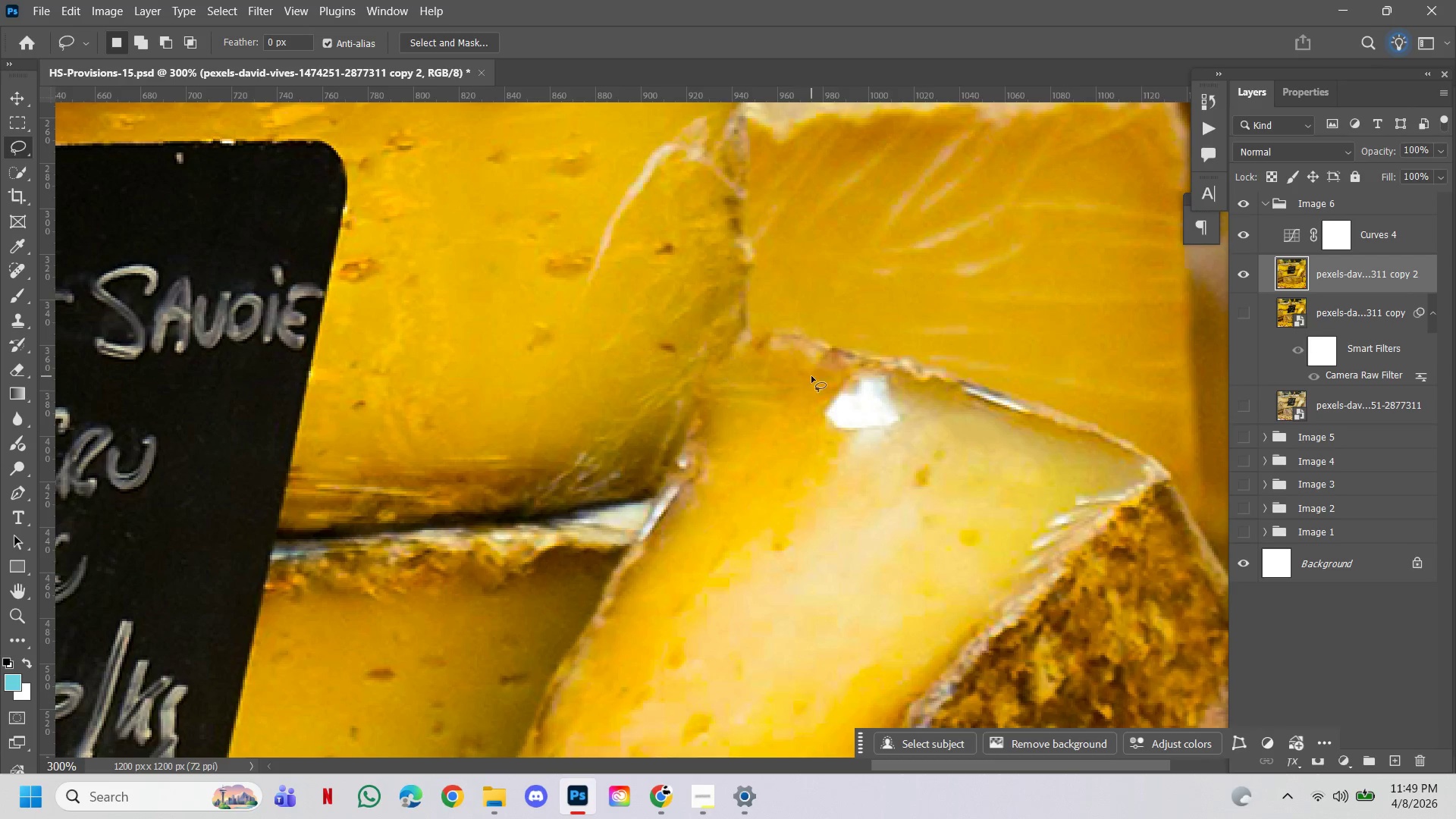 
left_click_drag(start_coordinate=[811, 376], to_coordinate=[808, 382])
 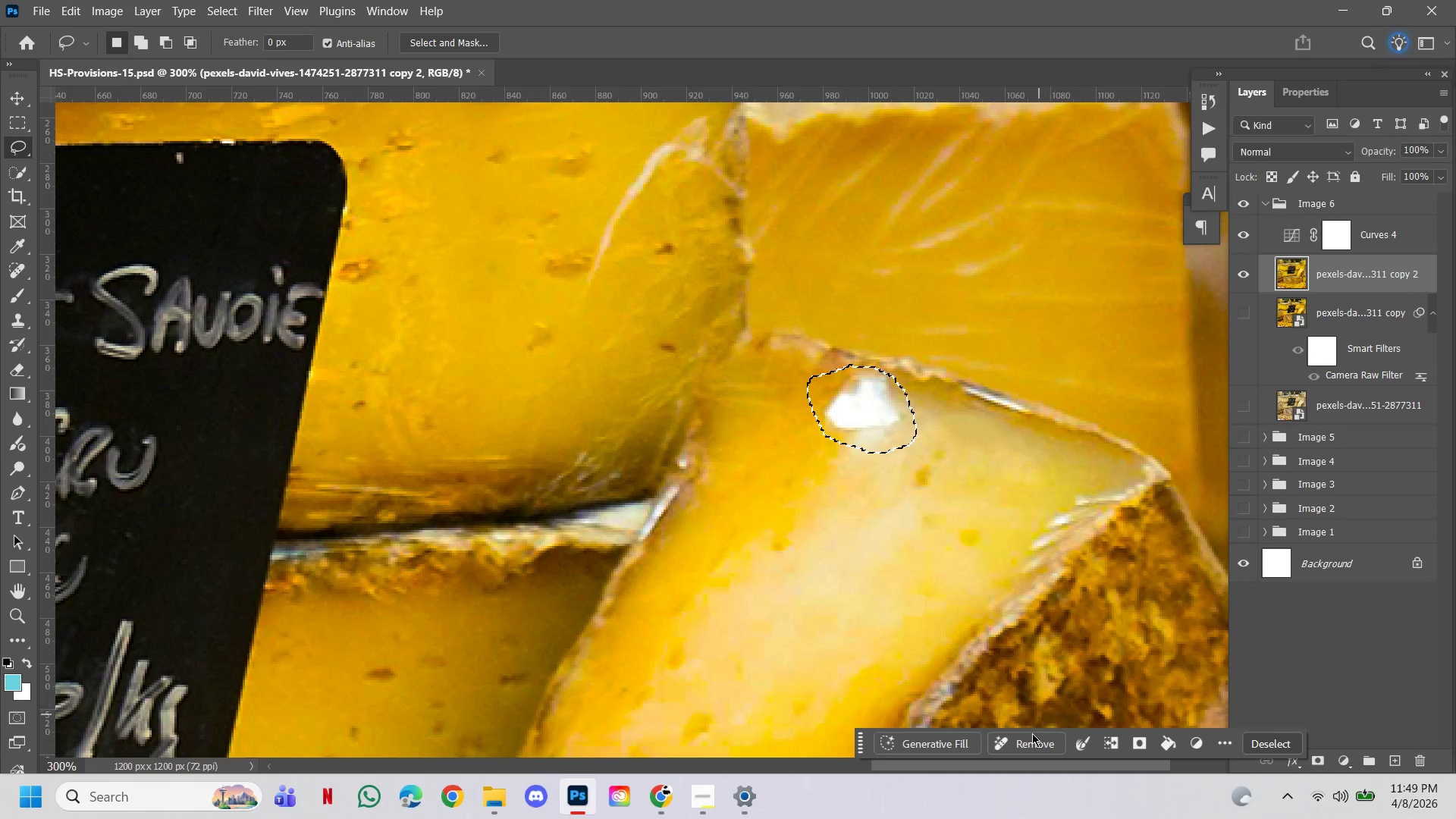 
left_click([1032, 739])
 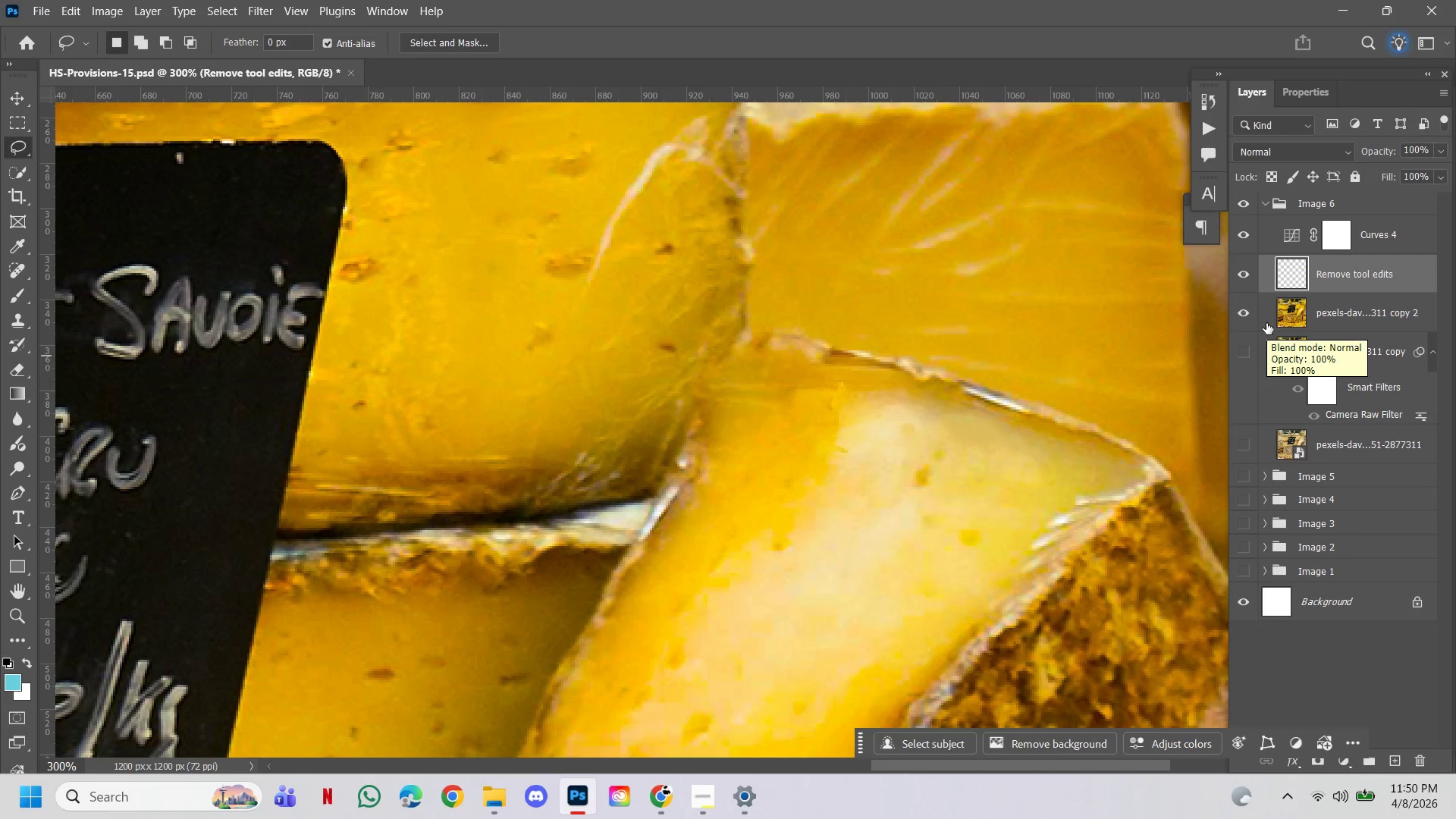 
wait(83.3)
 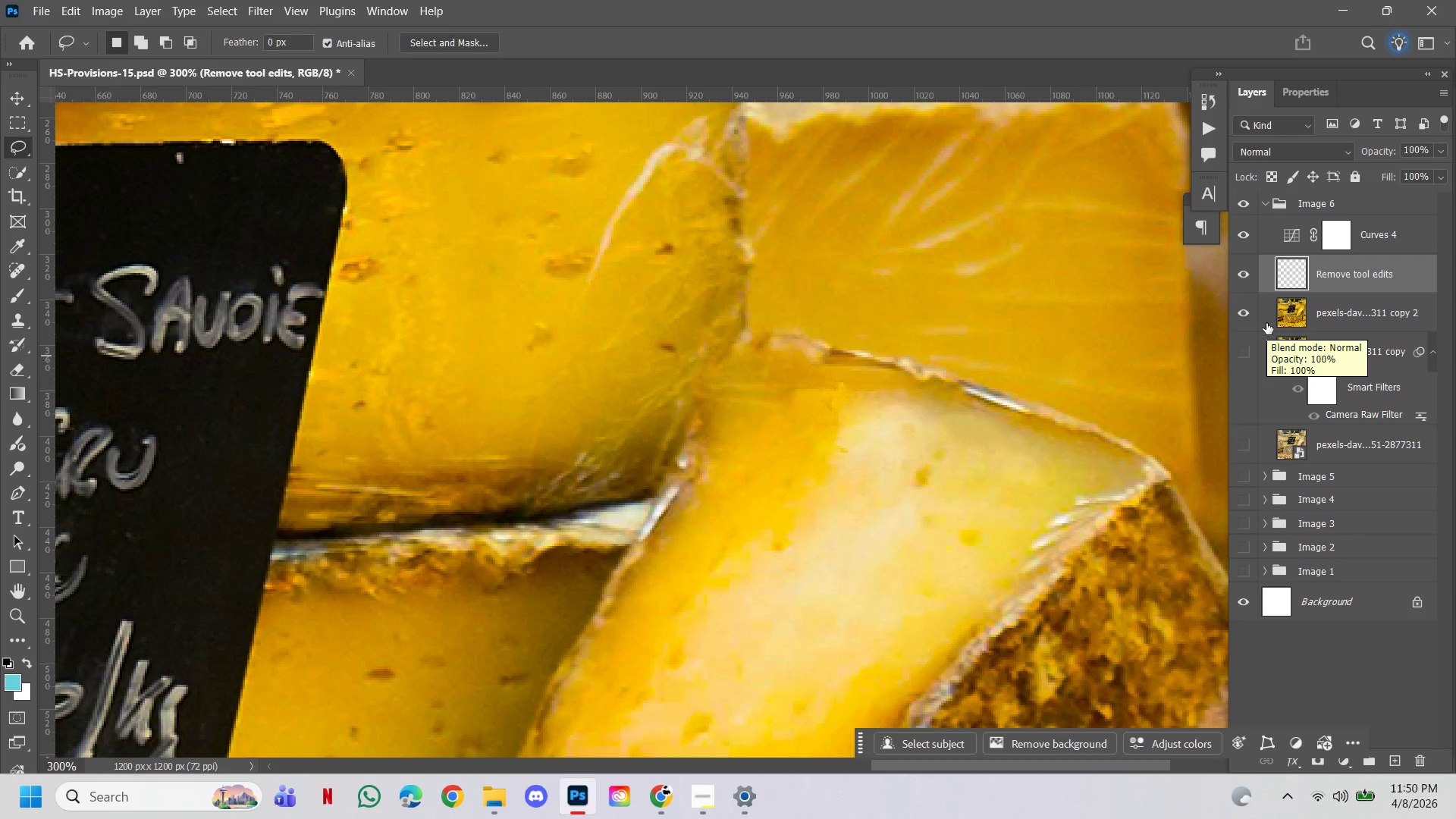 
left_click([710, 799])